 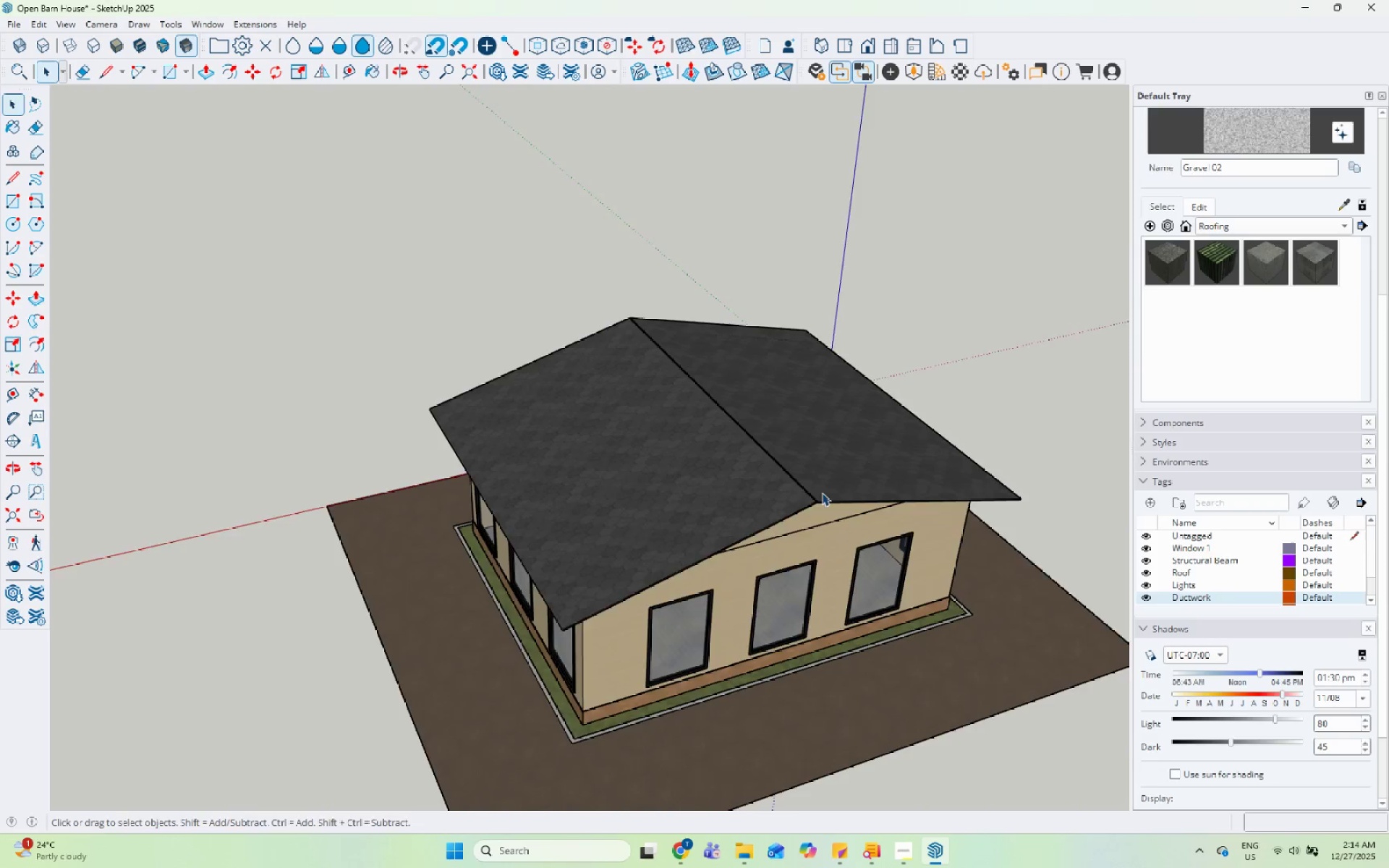 
scroll: coordinate [797, 636], scroll_direction: up, amount: 11.0
 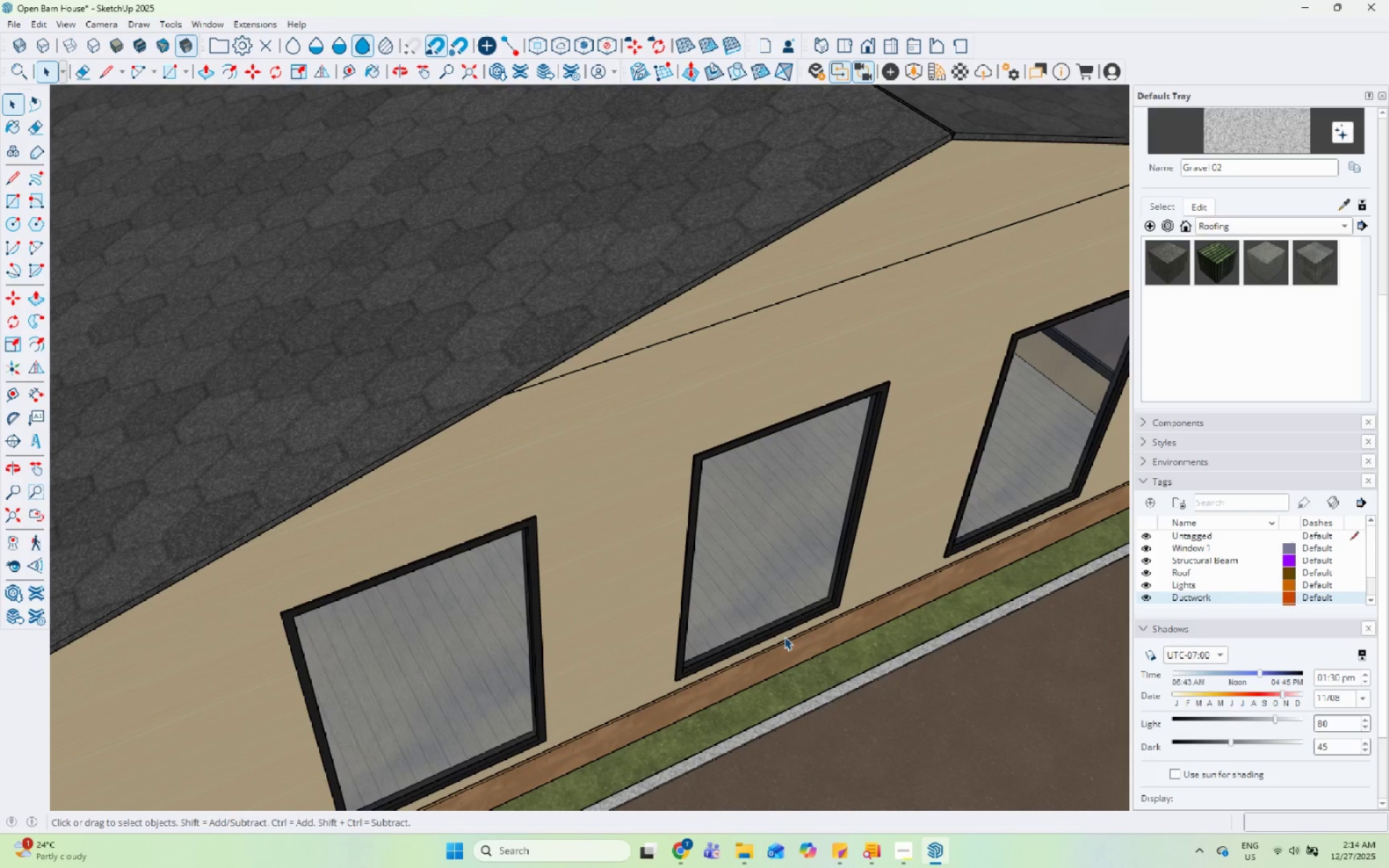 
wait(12.08)
 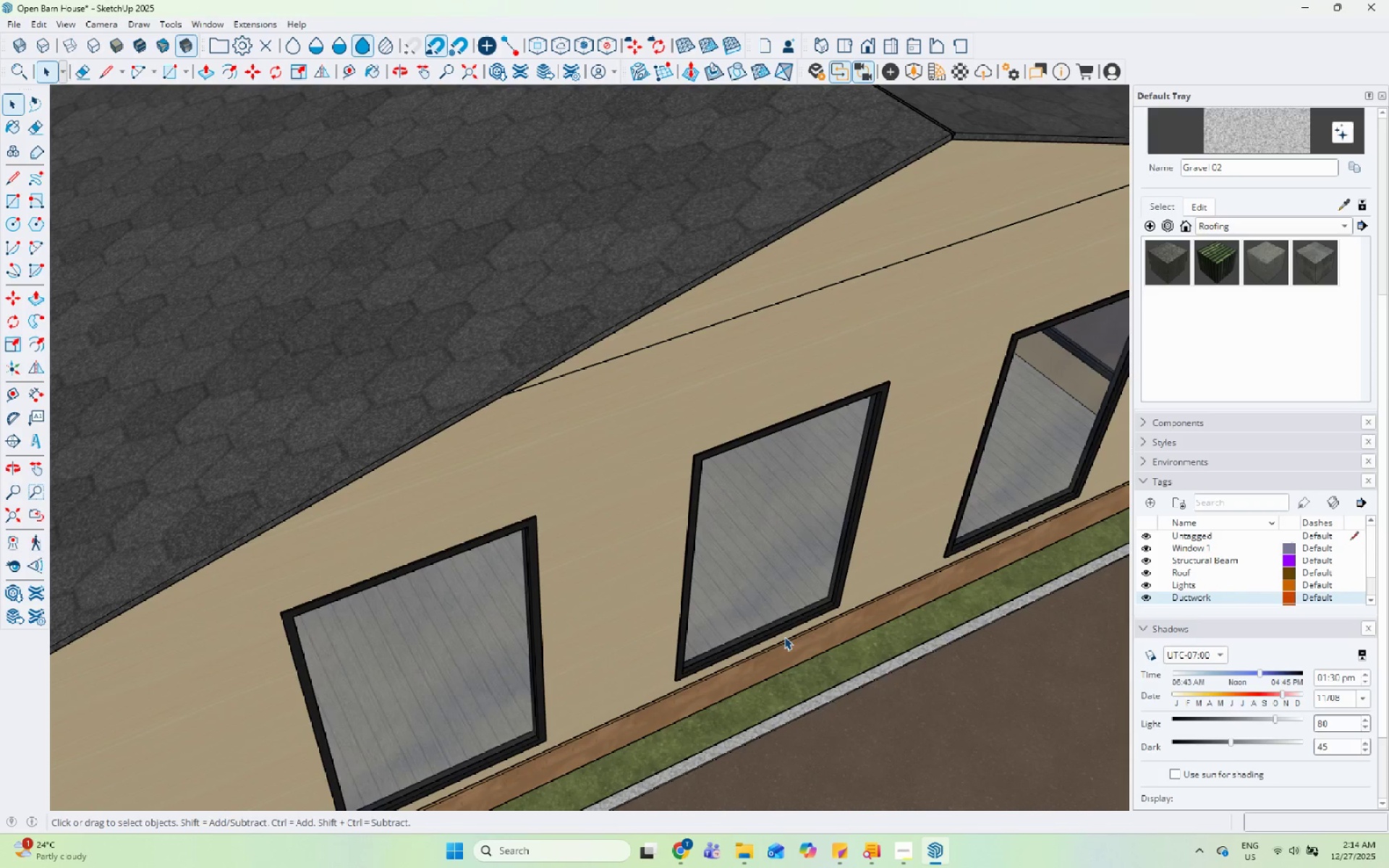 
scroll: coordinate [762, 519], scroll_direction: down, amount: 10.0
 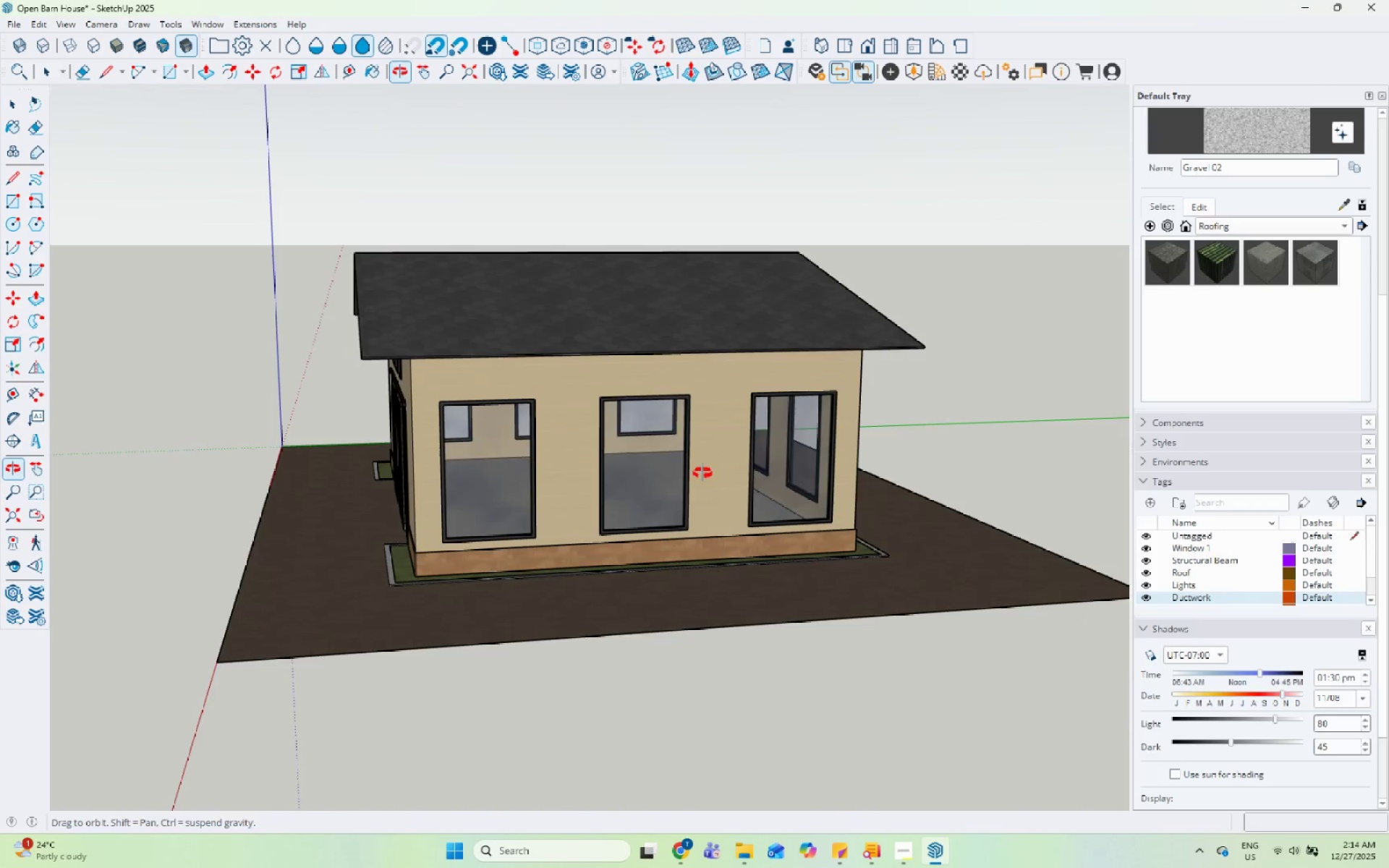 
left_click([506, 425])
 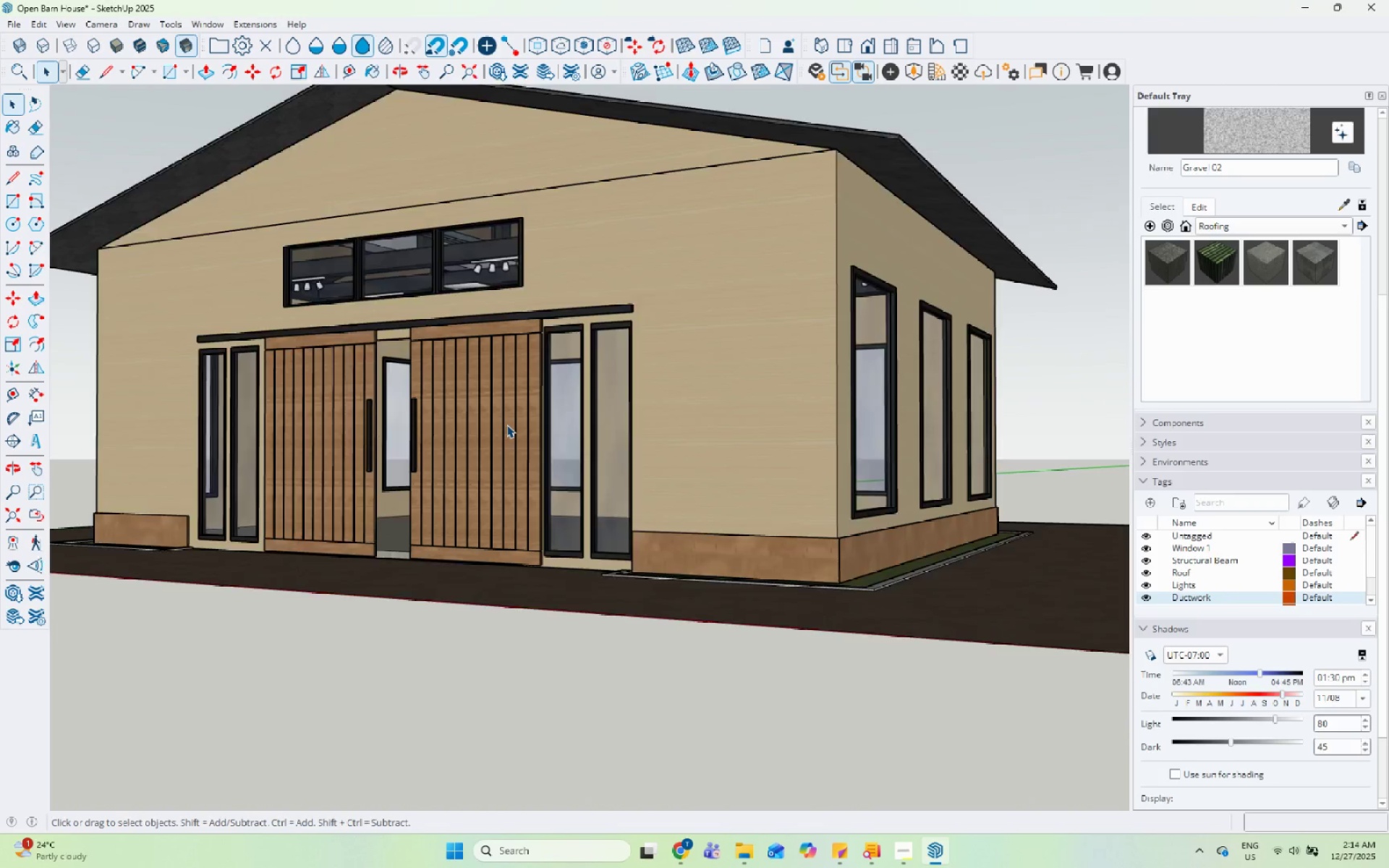 
scroll: coordinate [569, 443], scroll_direction: up, amount: 5.0
 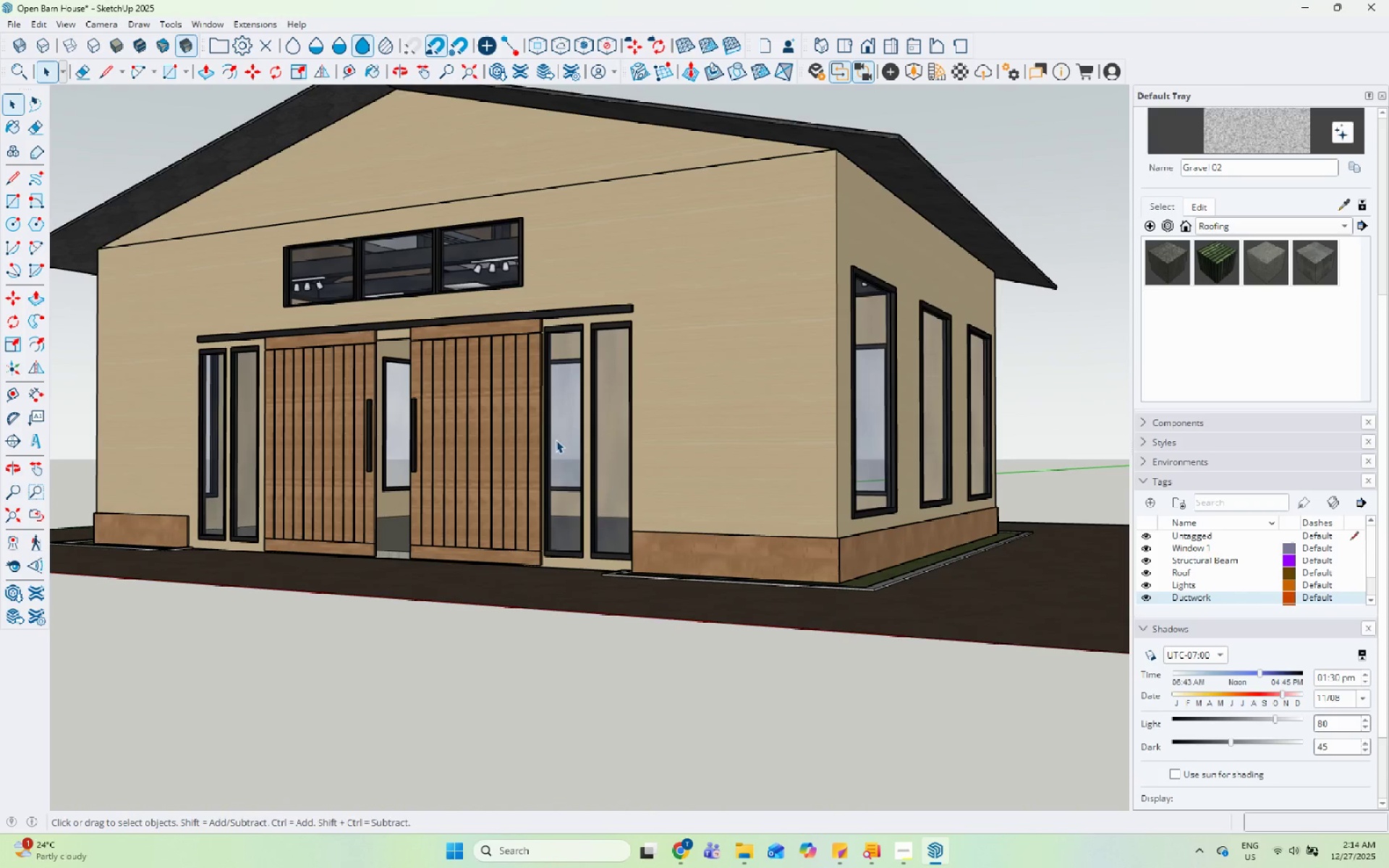 
double_click([506, 425])
 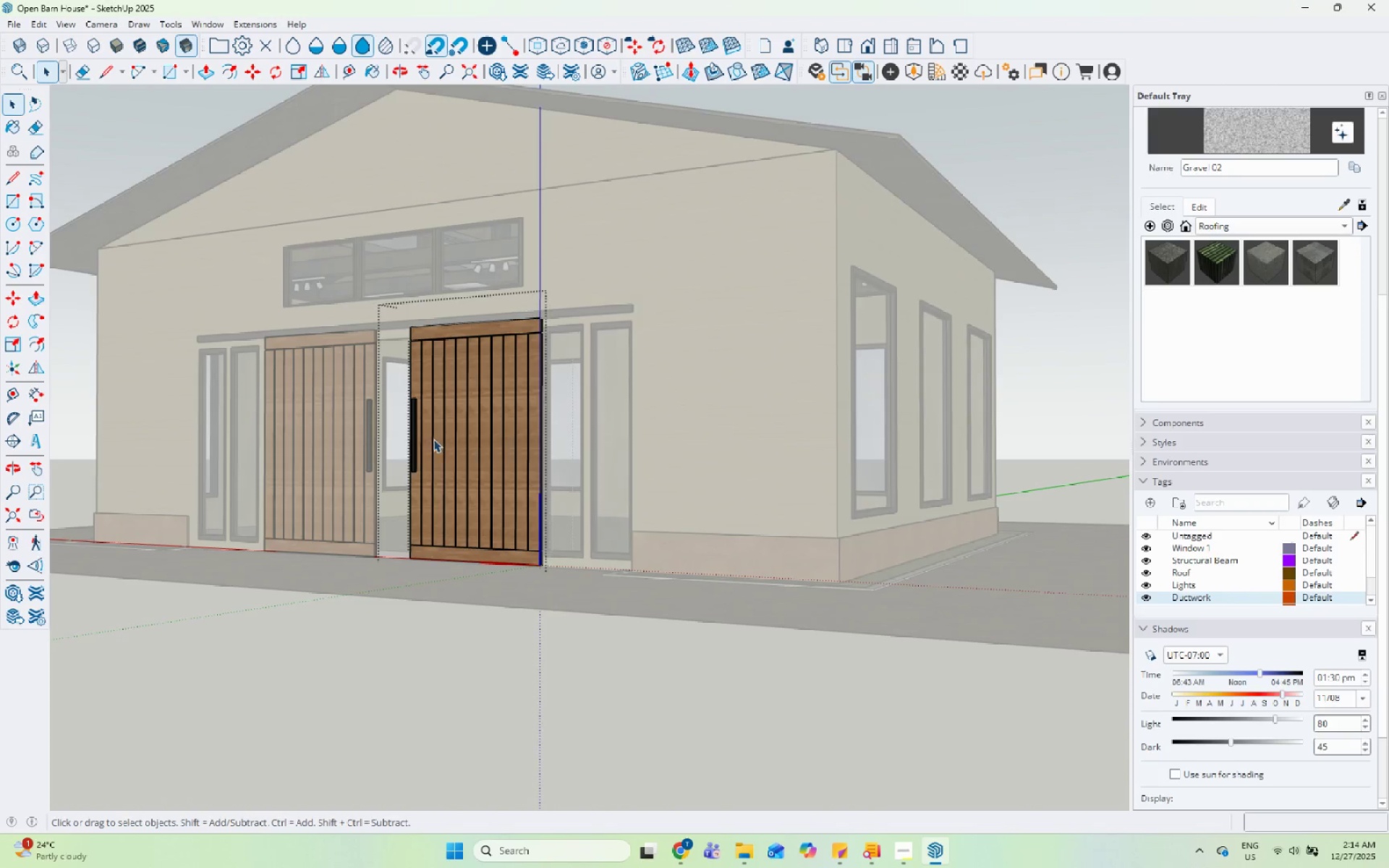 
scroll: coordinate [490, 448], scroll_direction: up, amount: 3.0
 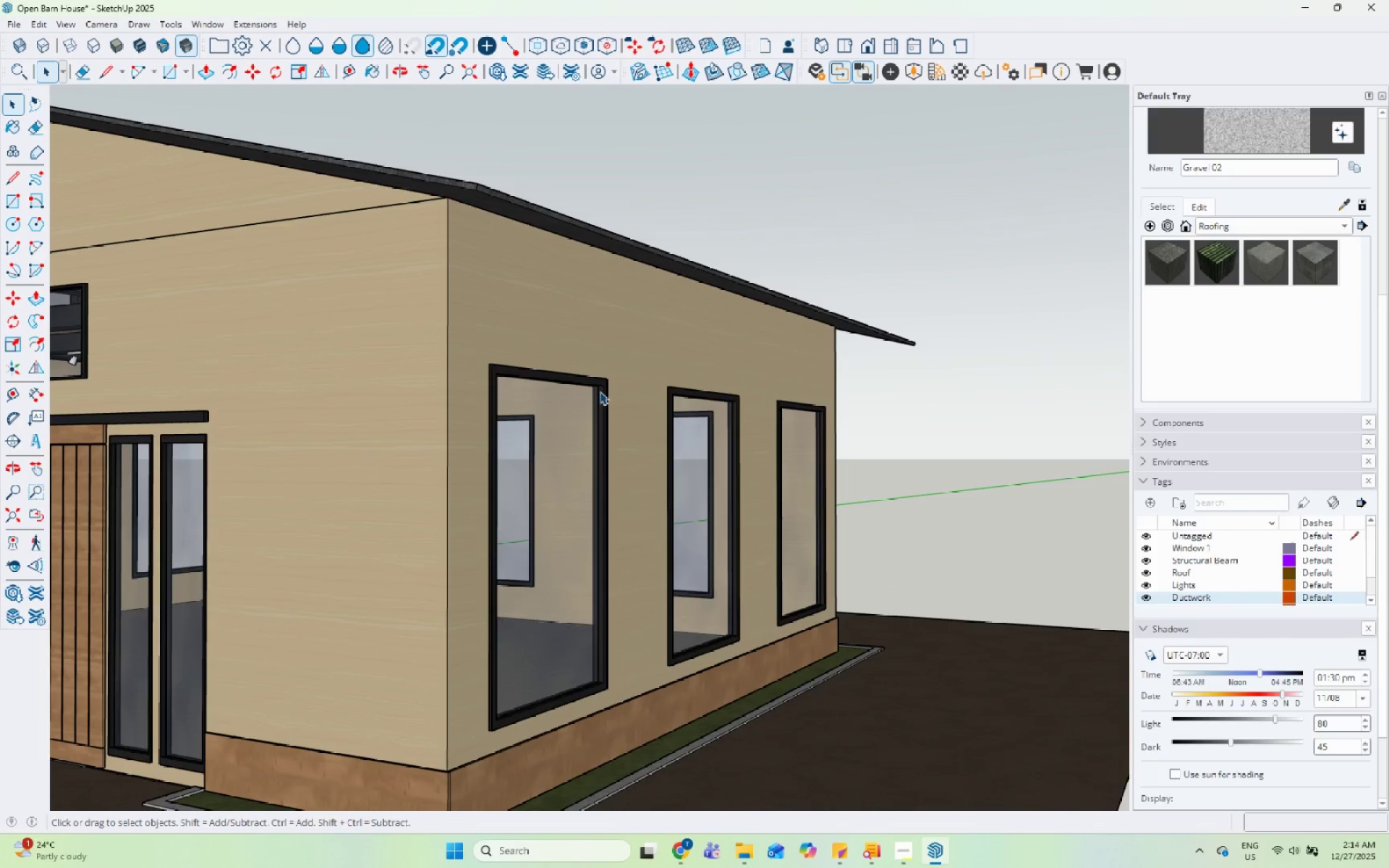 
double_click([600, 391])
 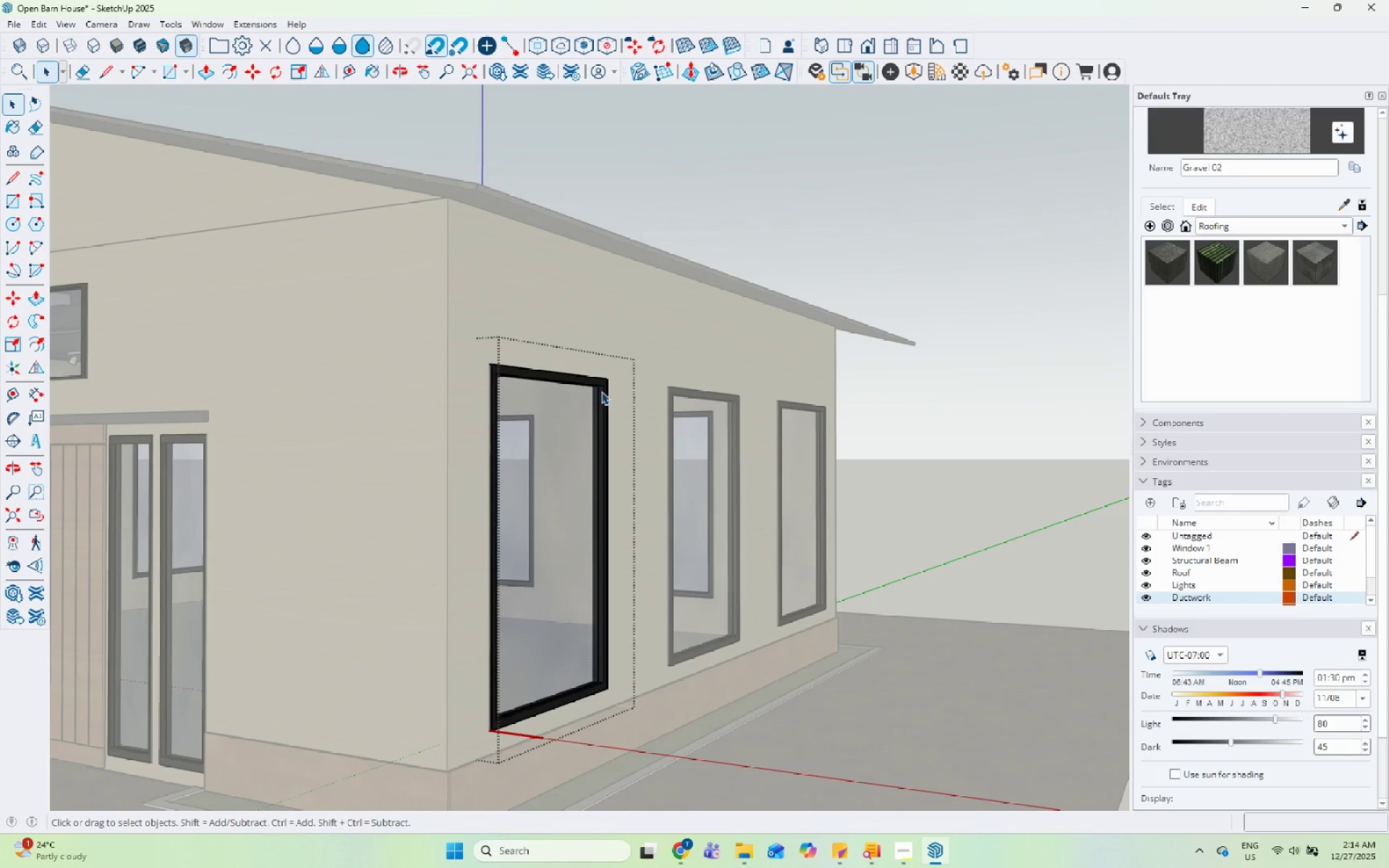 
triple_click([601, 391])
 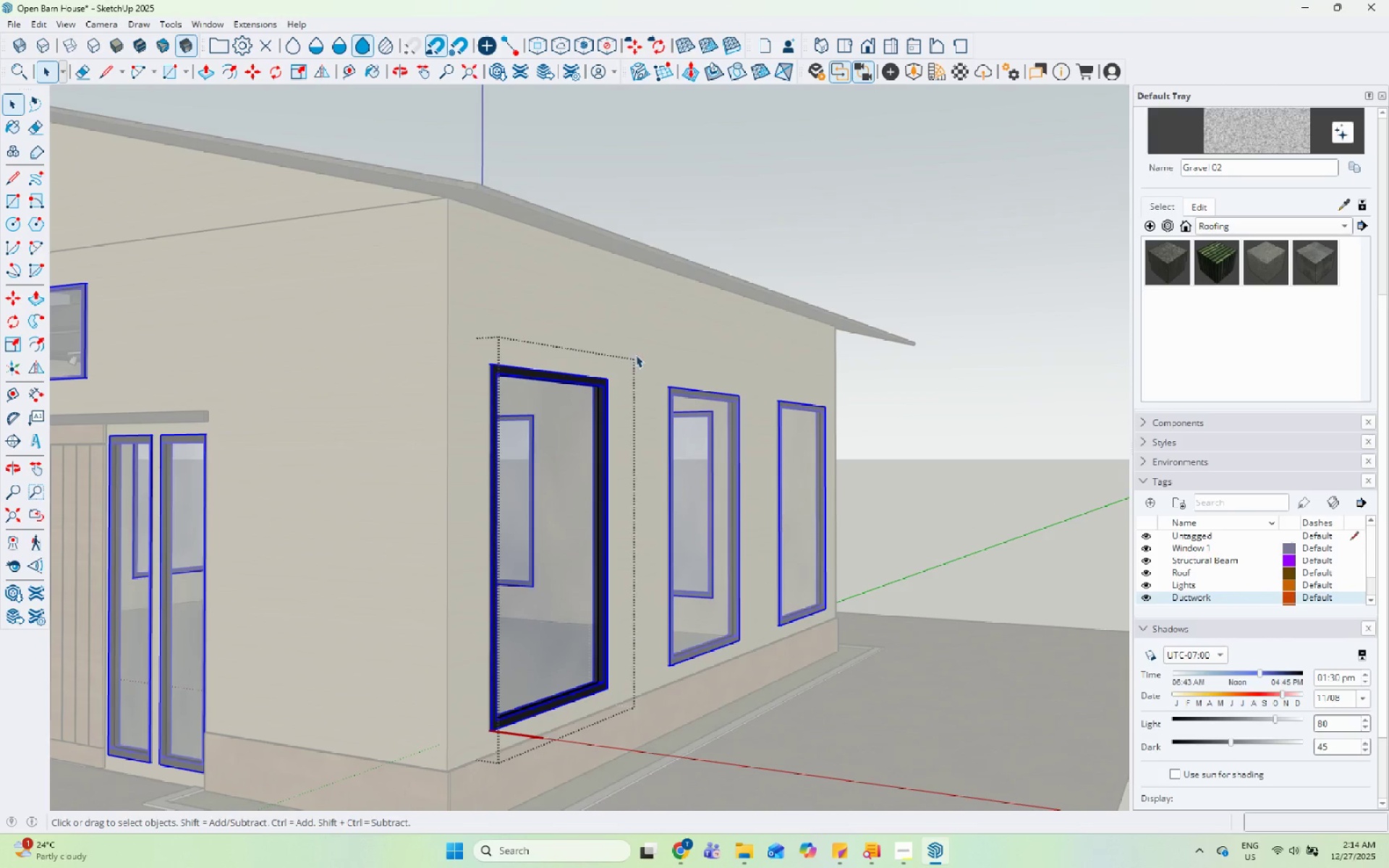 
left_click([845, 354])
 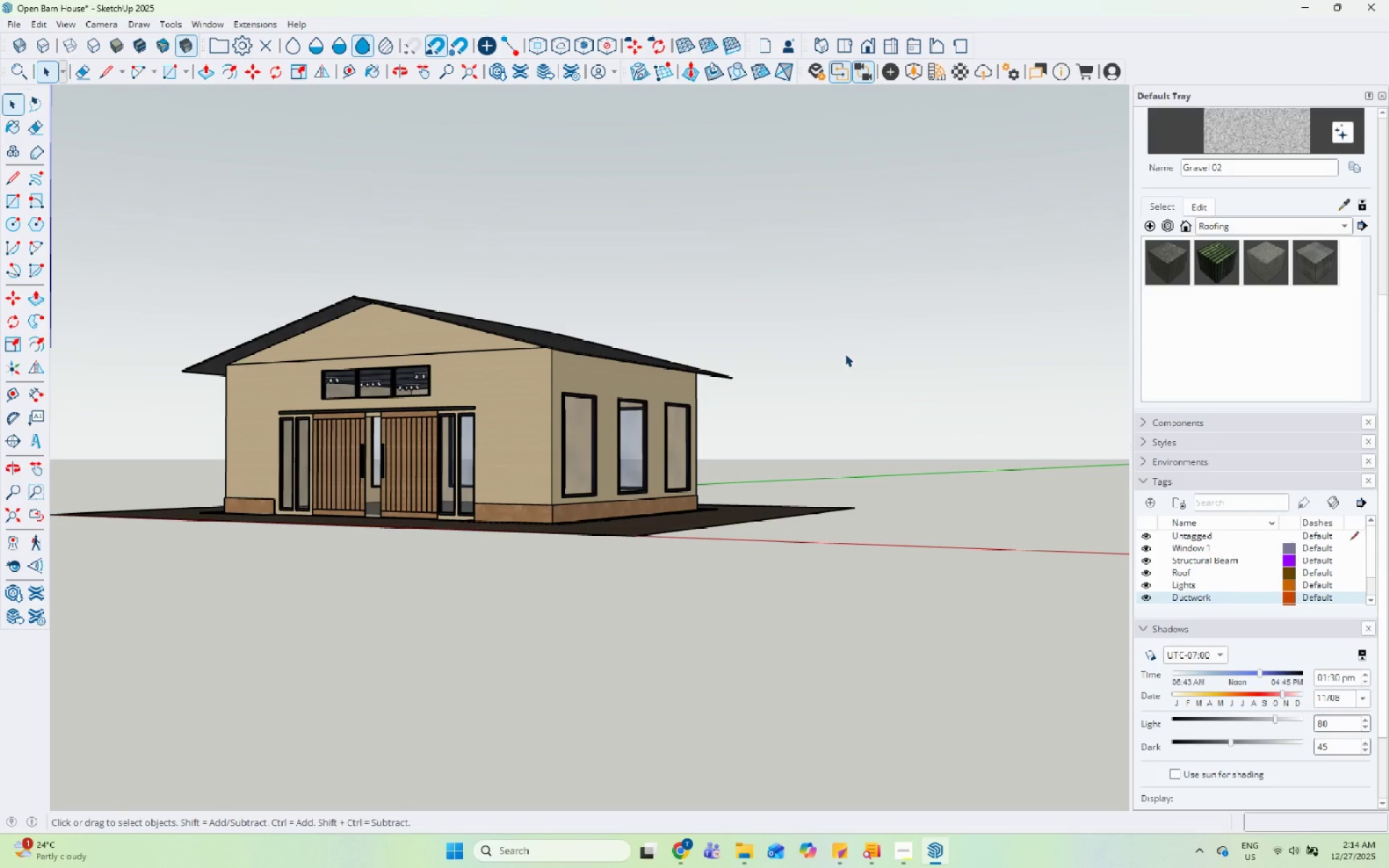 
scroll: coordinate [578, 421], scroll_direction: down, amount: 12.0
 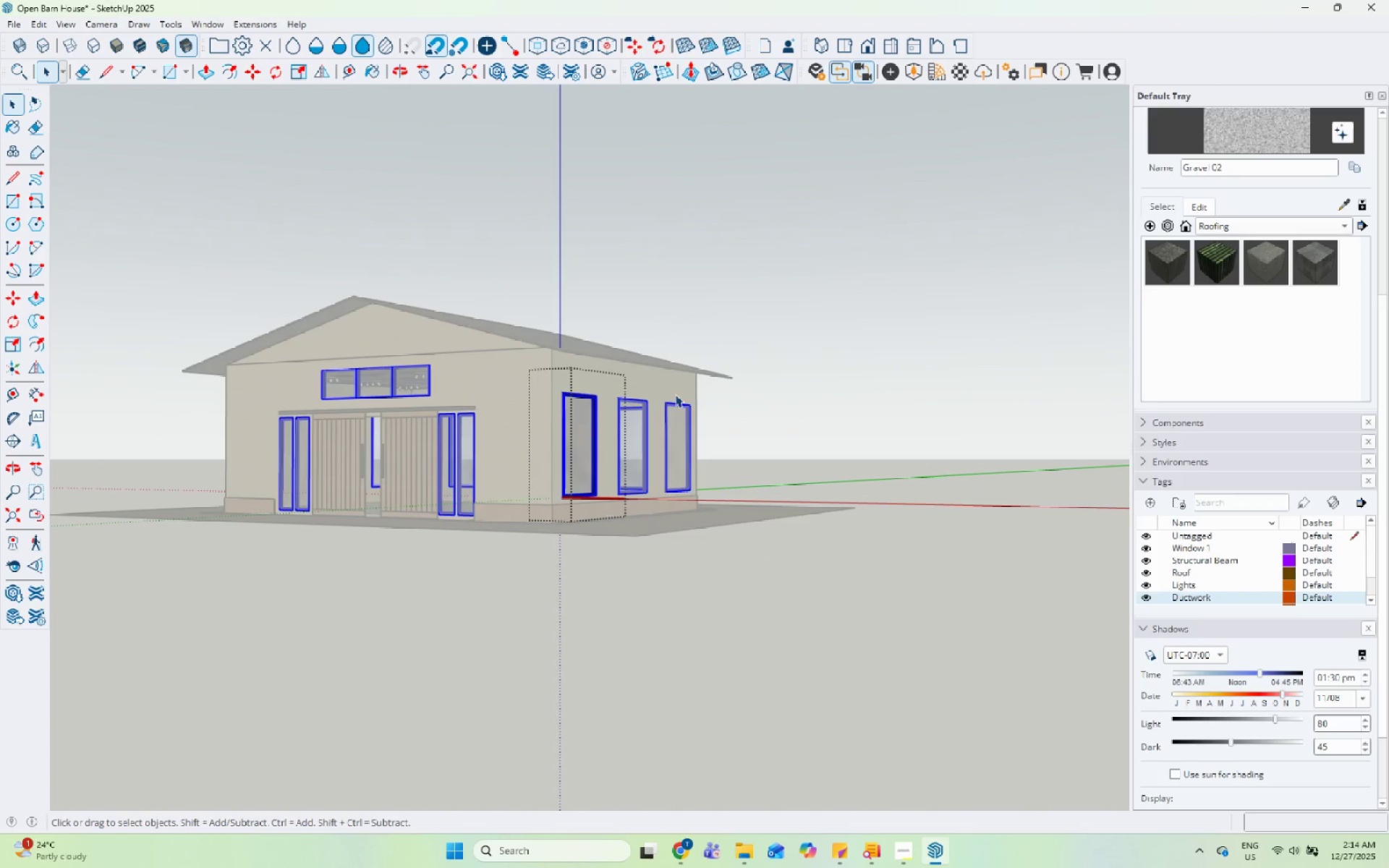 
wait(8.88)
 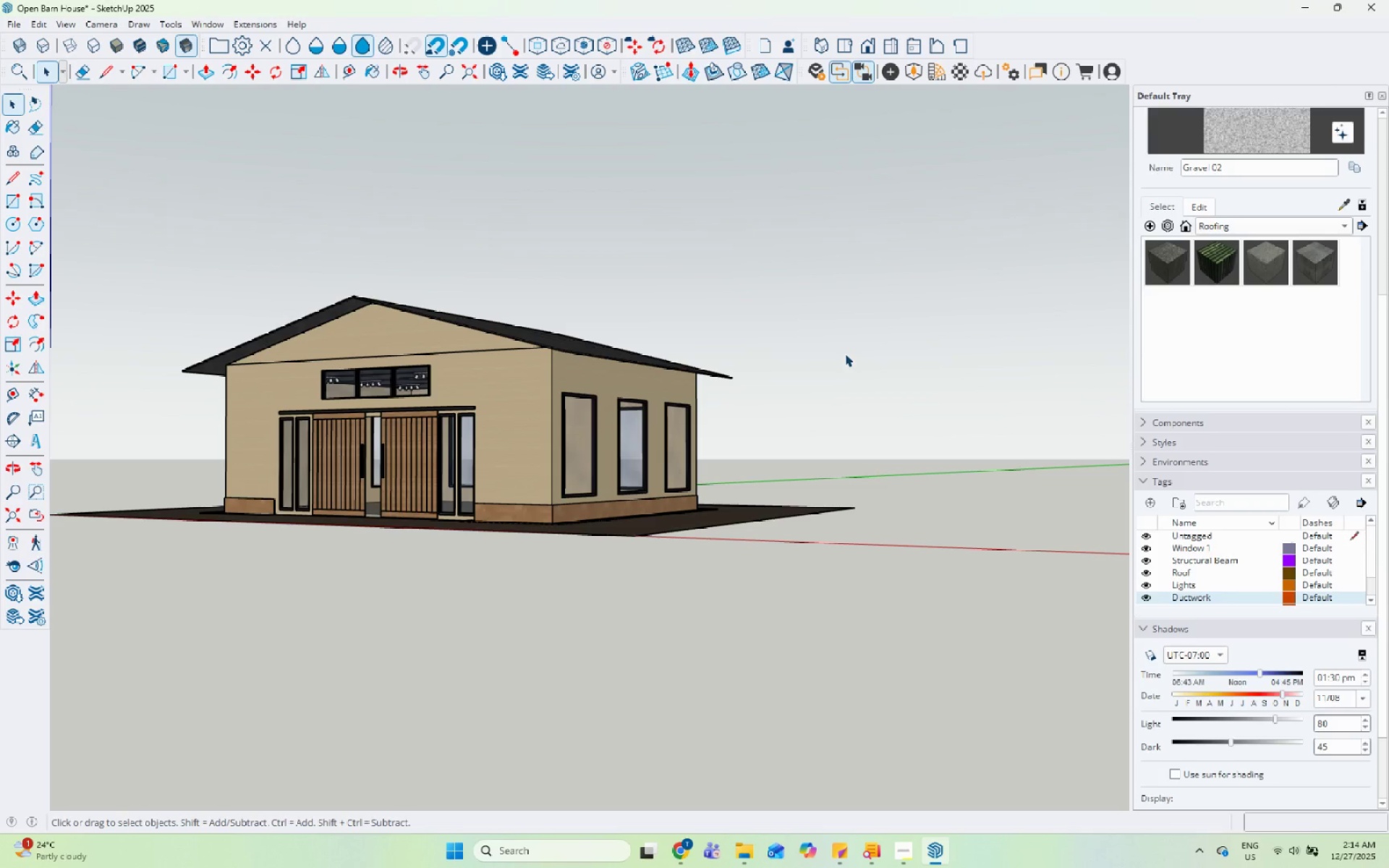 
scroll: coordinate [916, 342], scroll_direction: down, amount: 4.0
 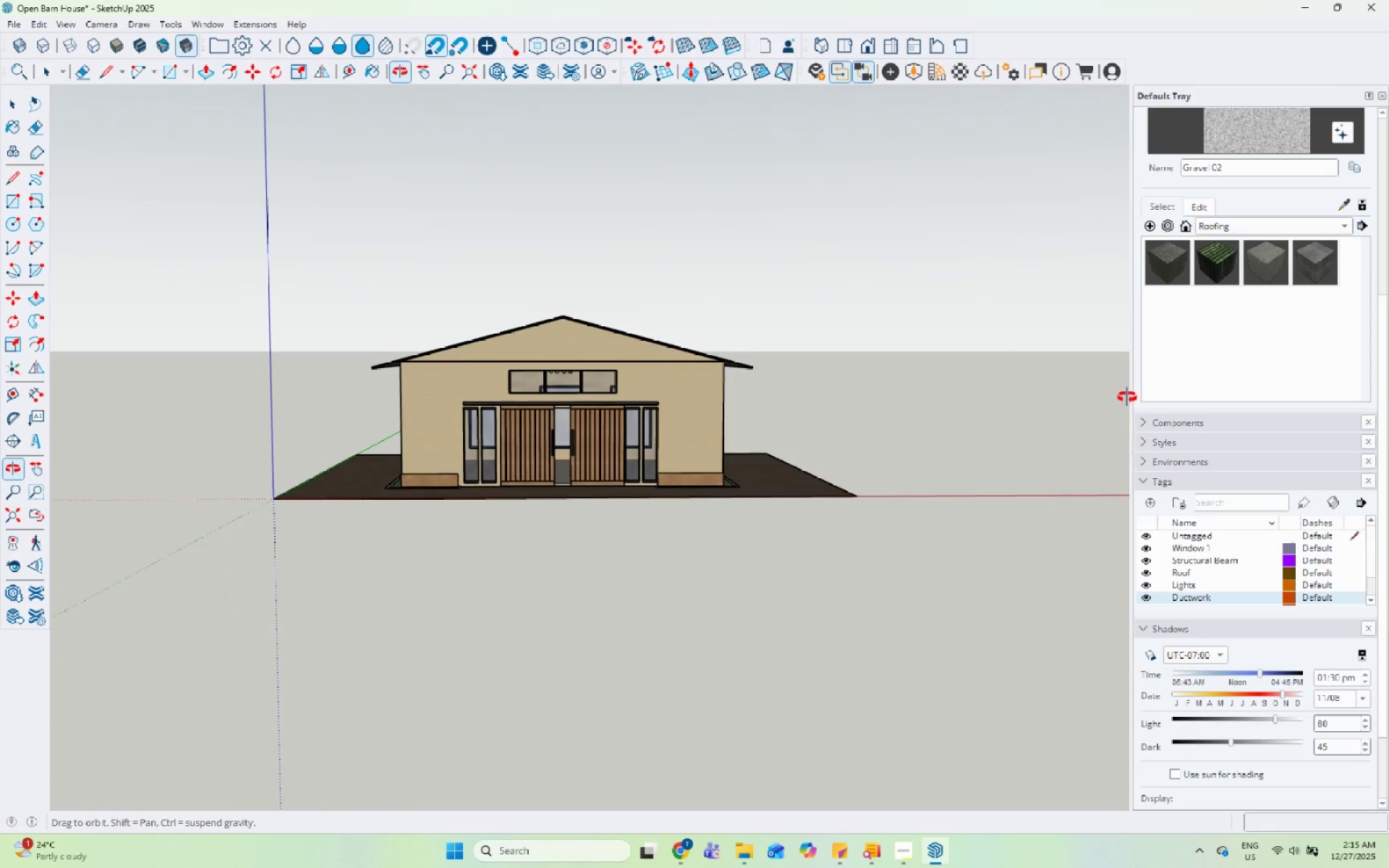 
wait(6.1)
 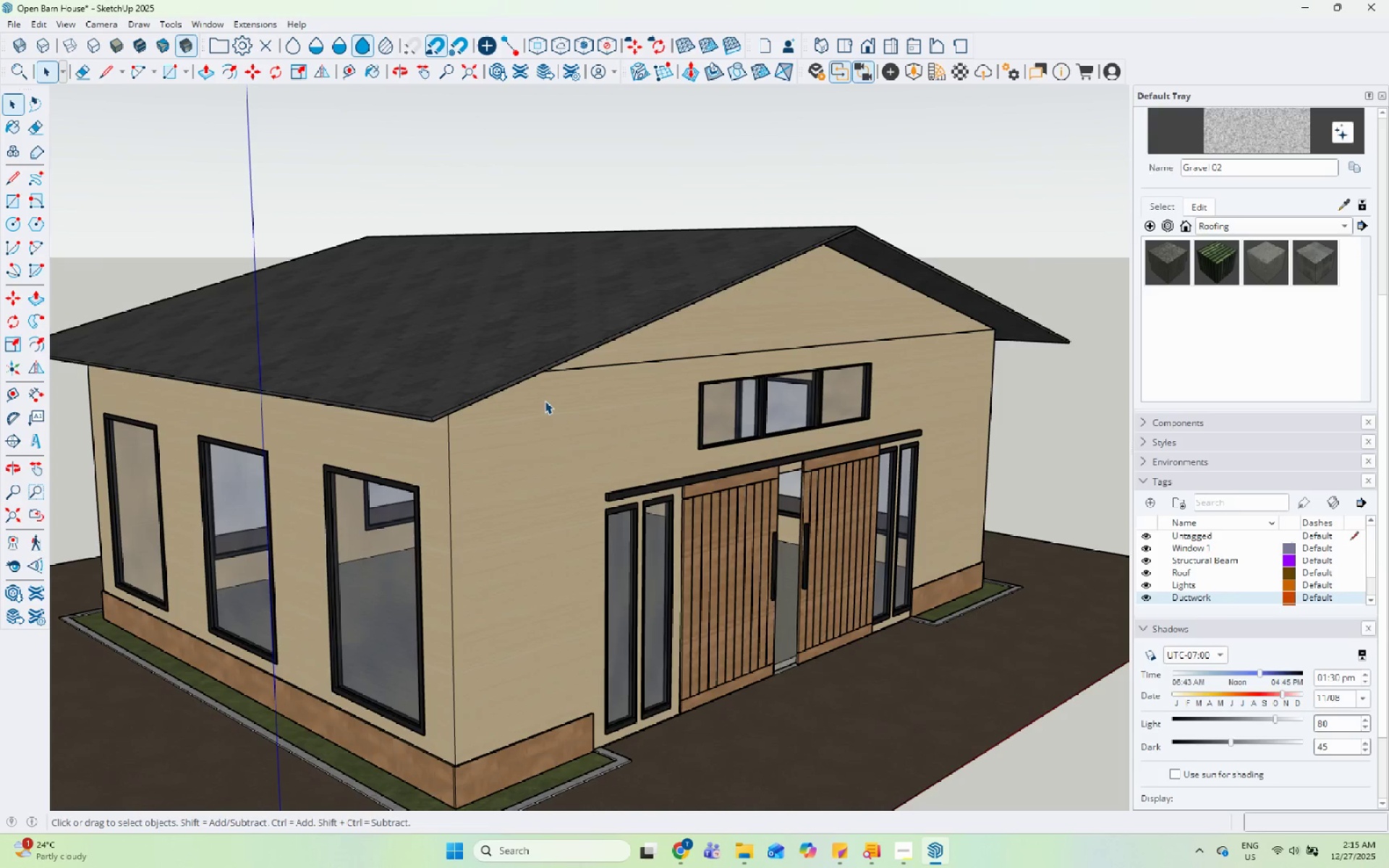 
double_click([545, 401])
 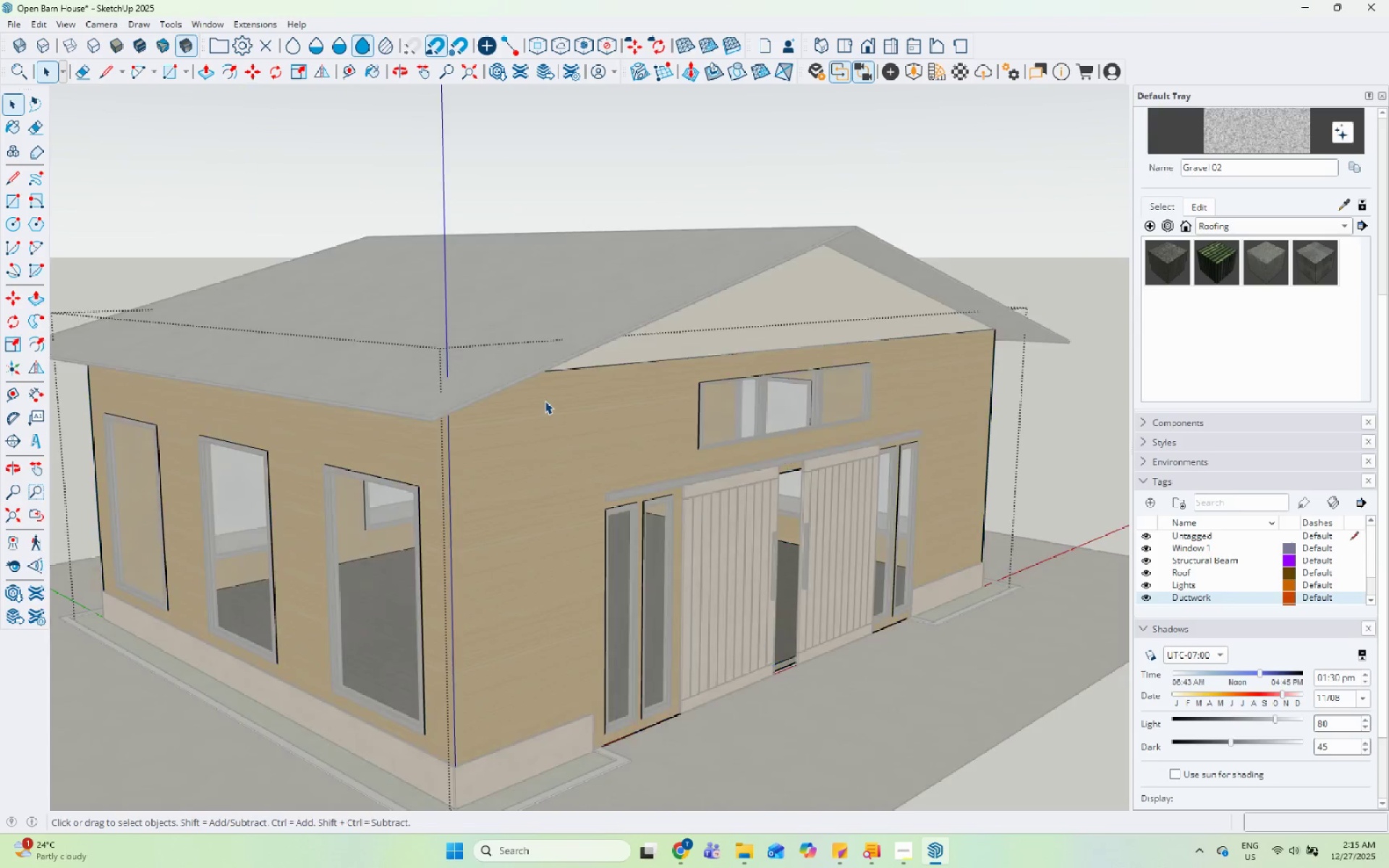 
triple_click([545, 401])
 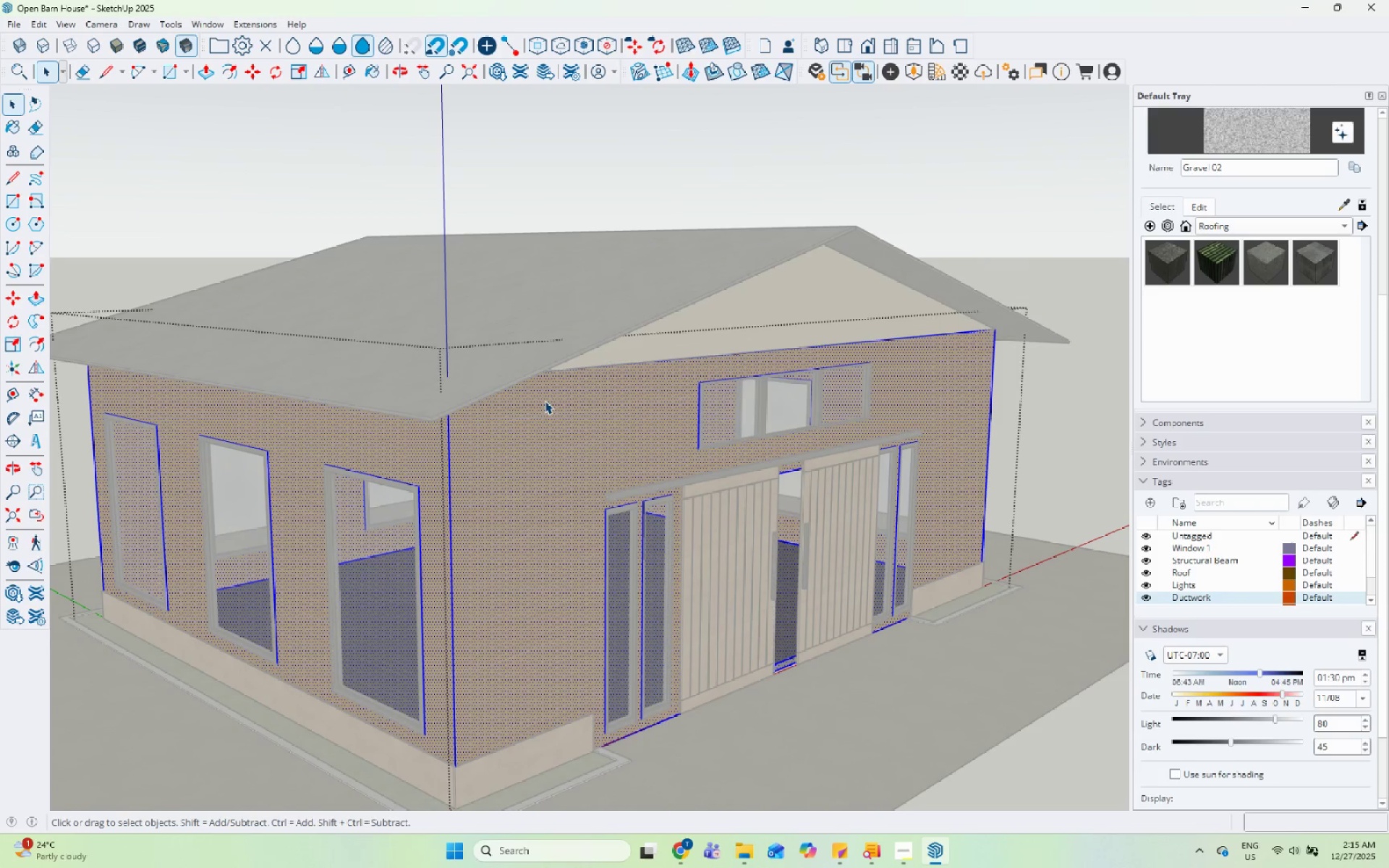 
scroll: coordinate [549, 377], scroll_direction: up, amount: 11.0
 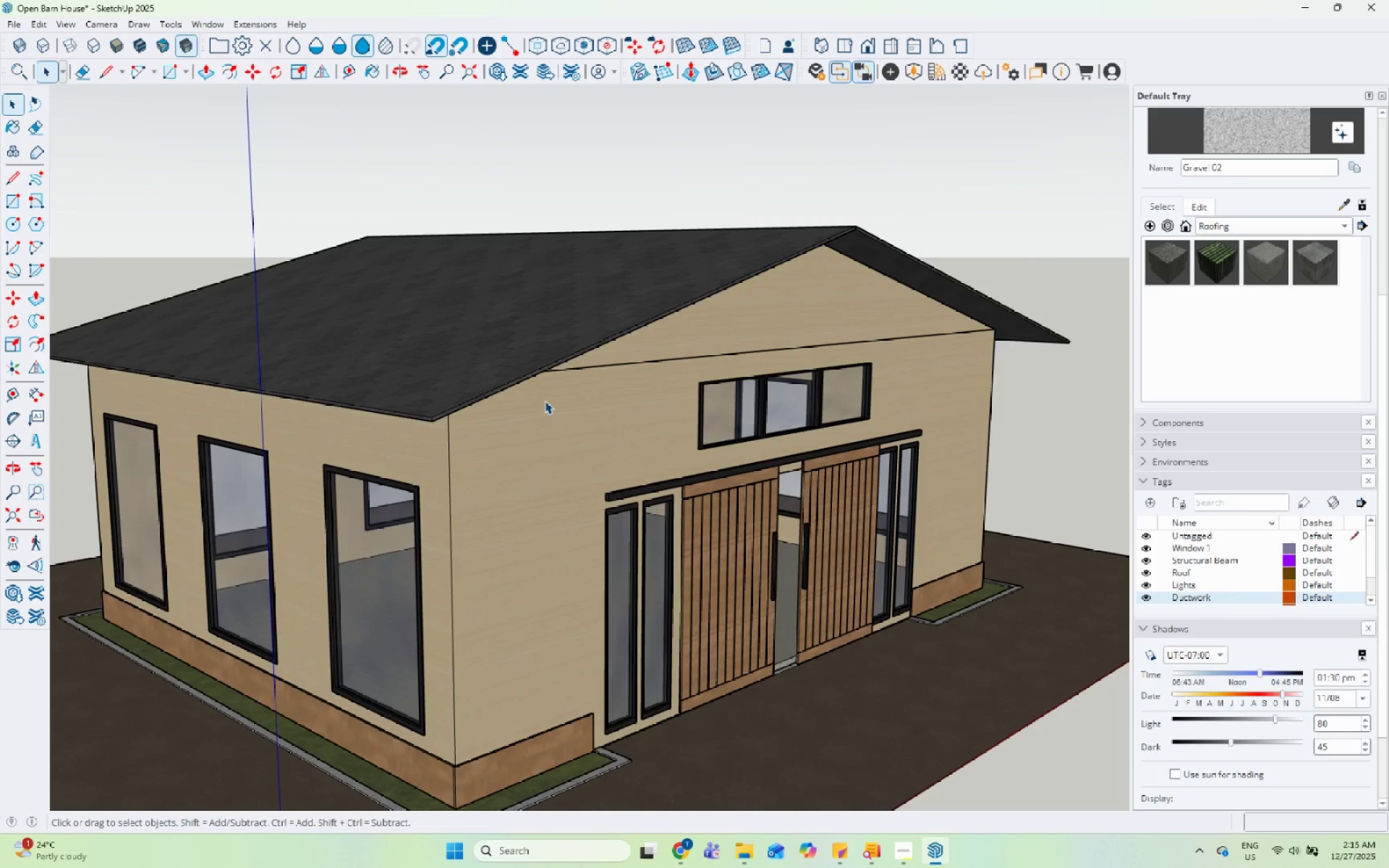 
scroll: coordinate [545, 401], scroll_direction: down, amount: 12.0
 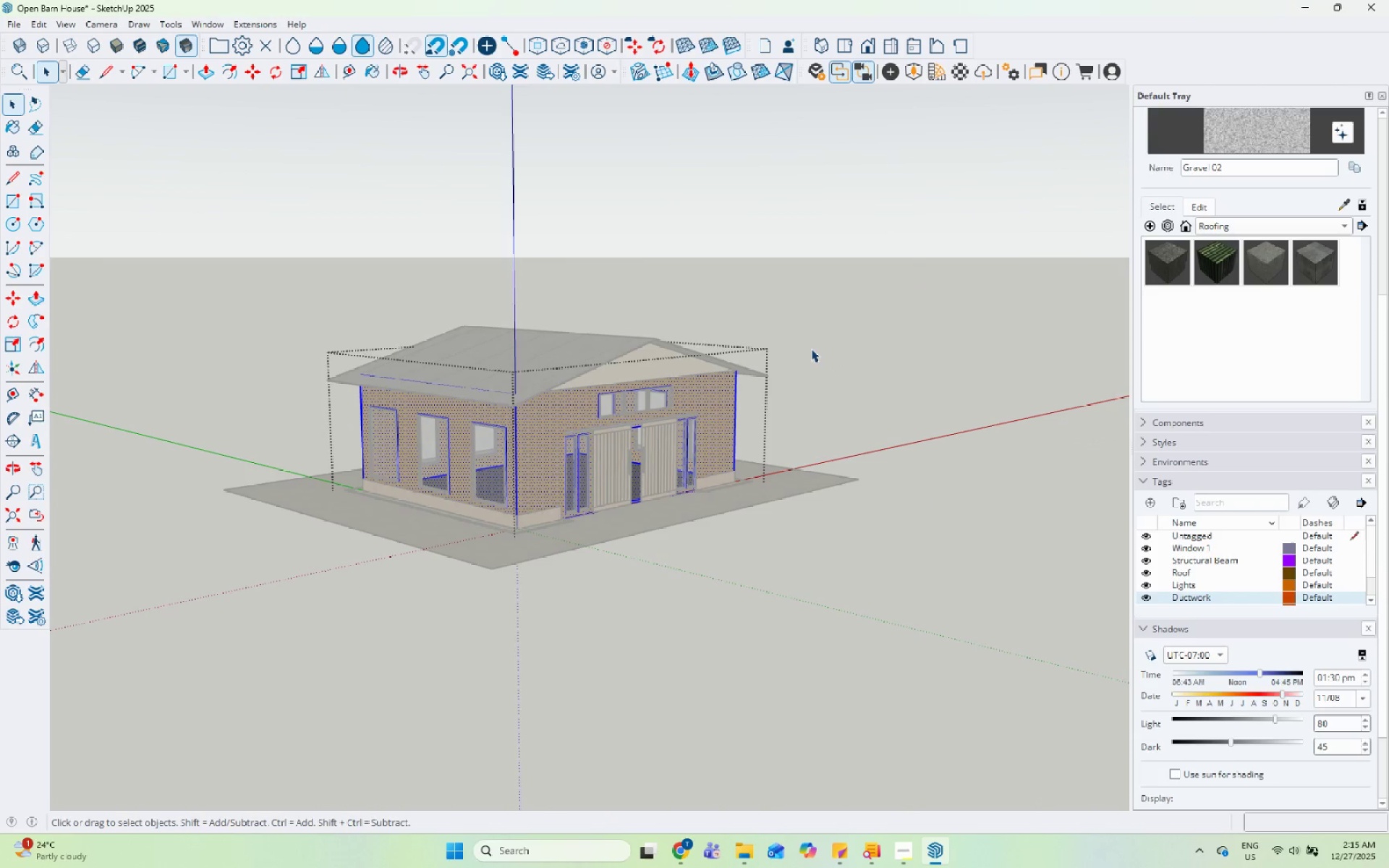 
left_click([814, 336])
 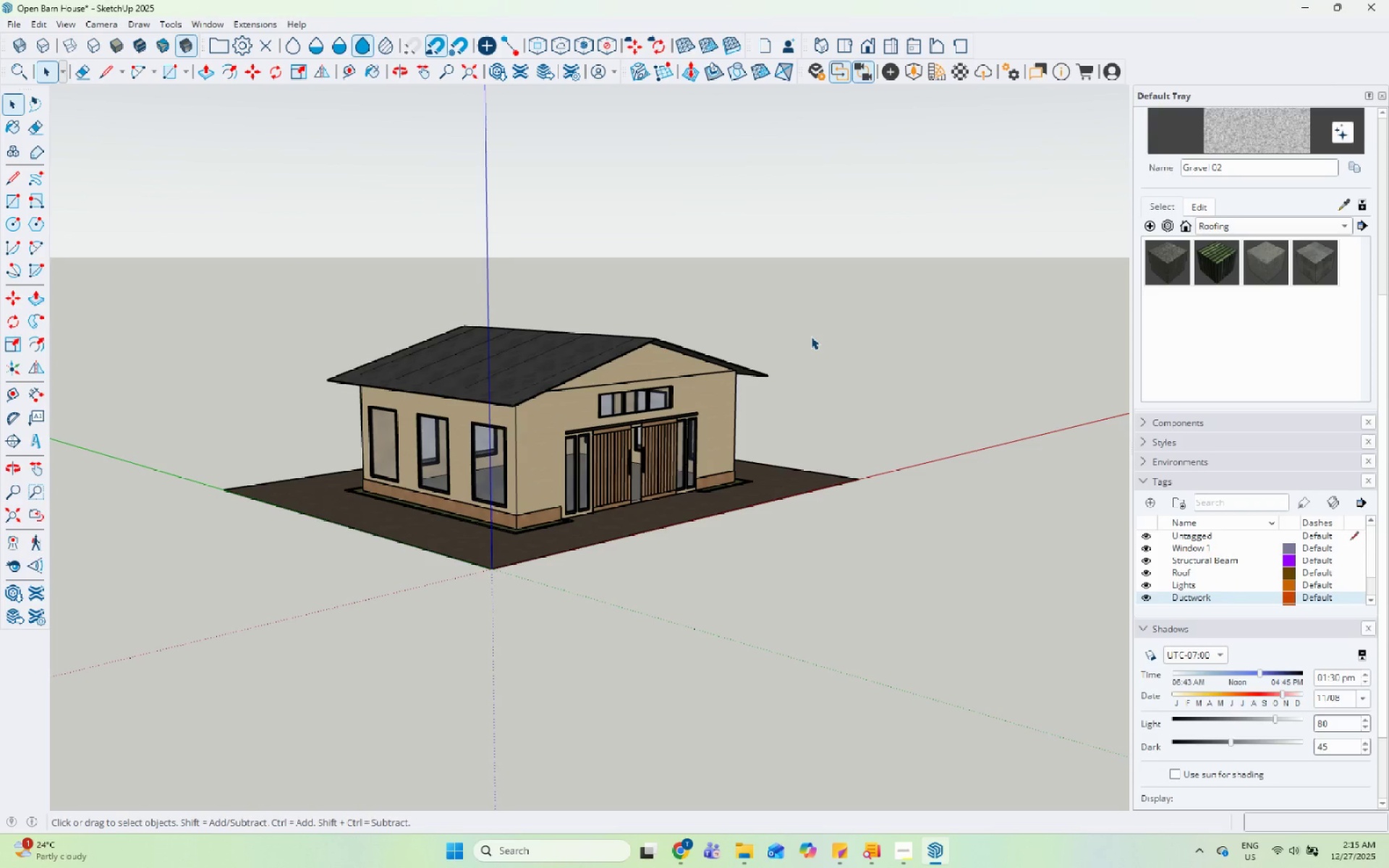 
wait(15.91)
 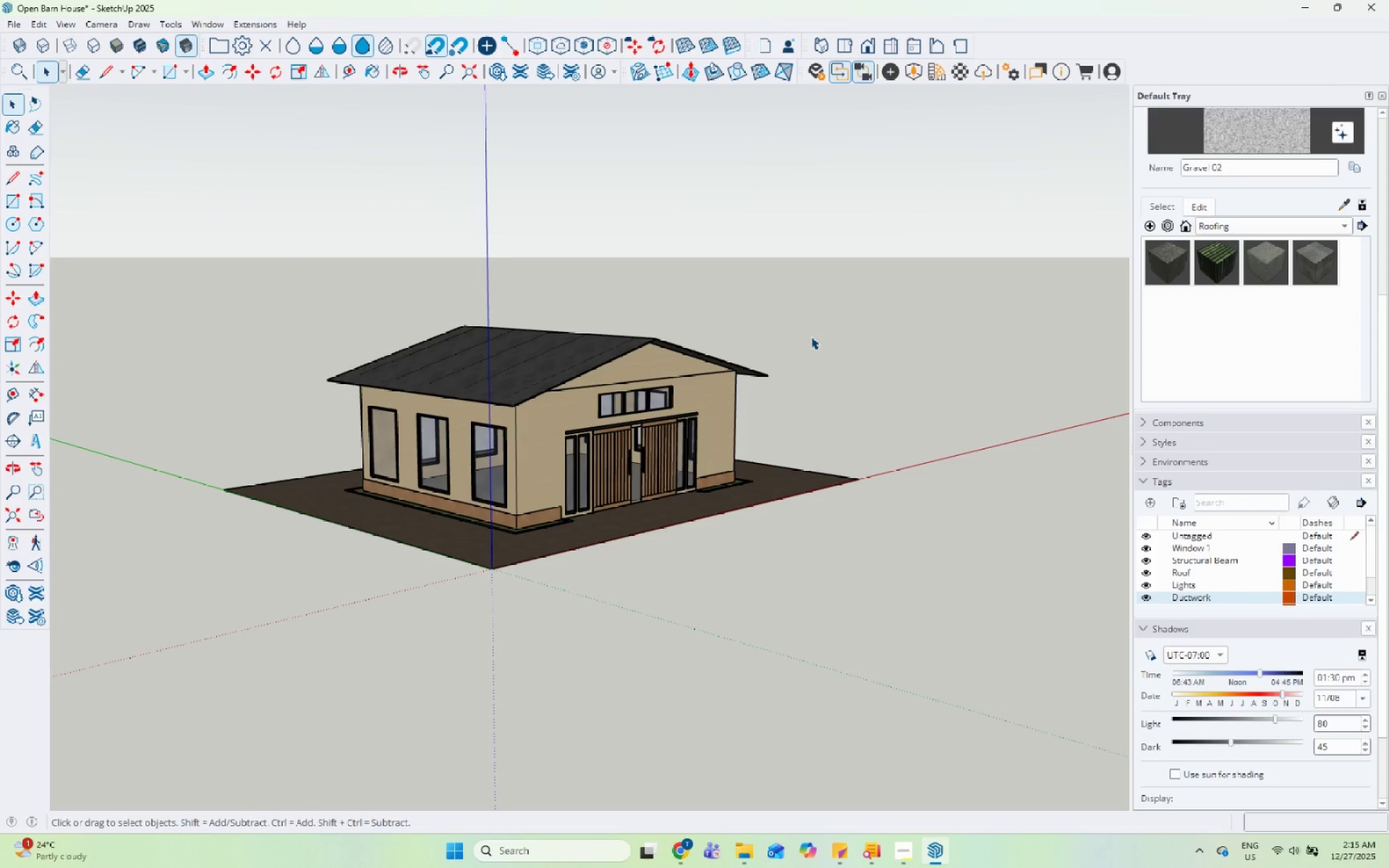 
scroll: coordinate [666, 381], scroll_direction: up, amount: 5.0
 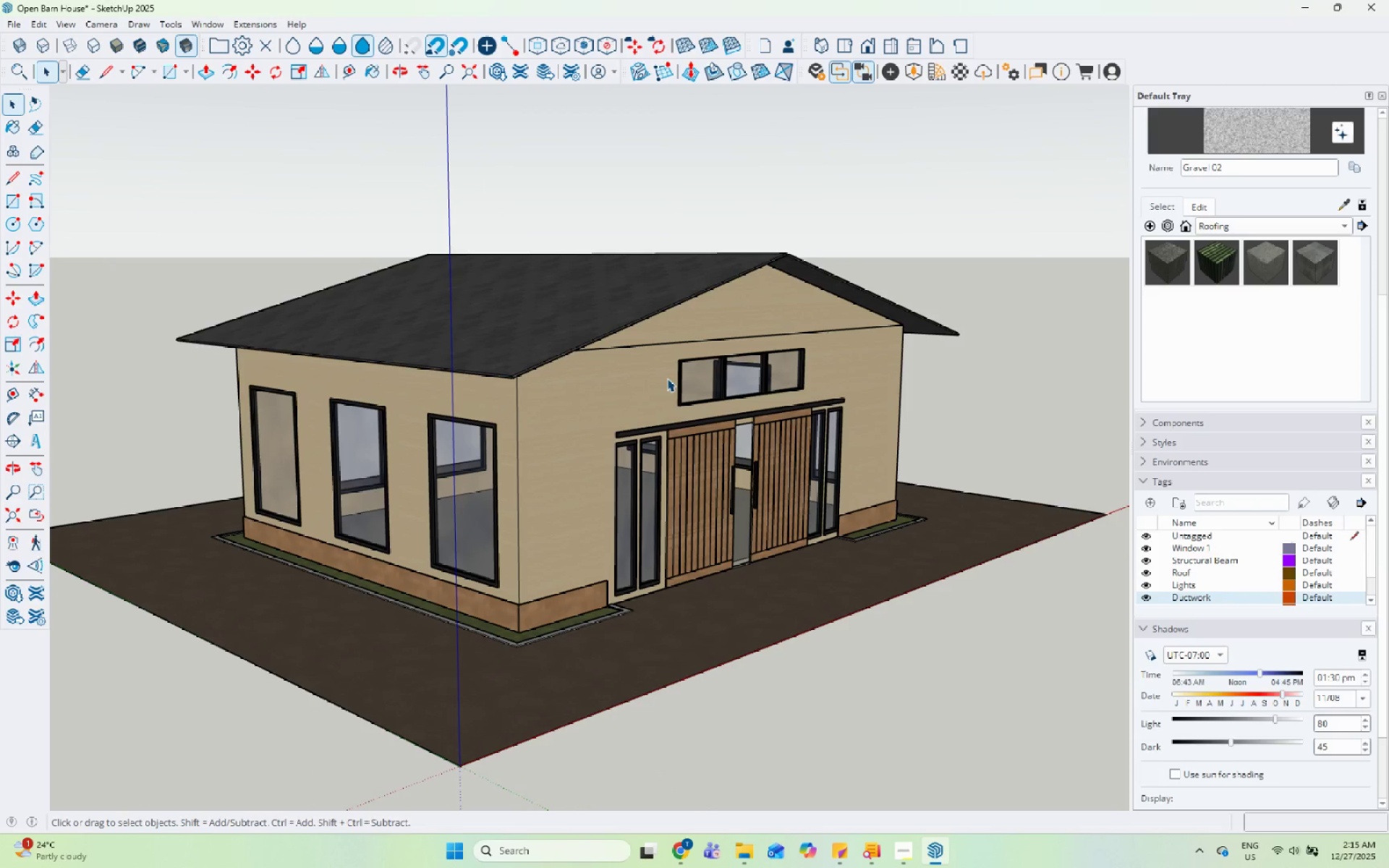 
scroll: coordinate [671, 370], scroll_direction: down, amount: 2.0
 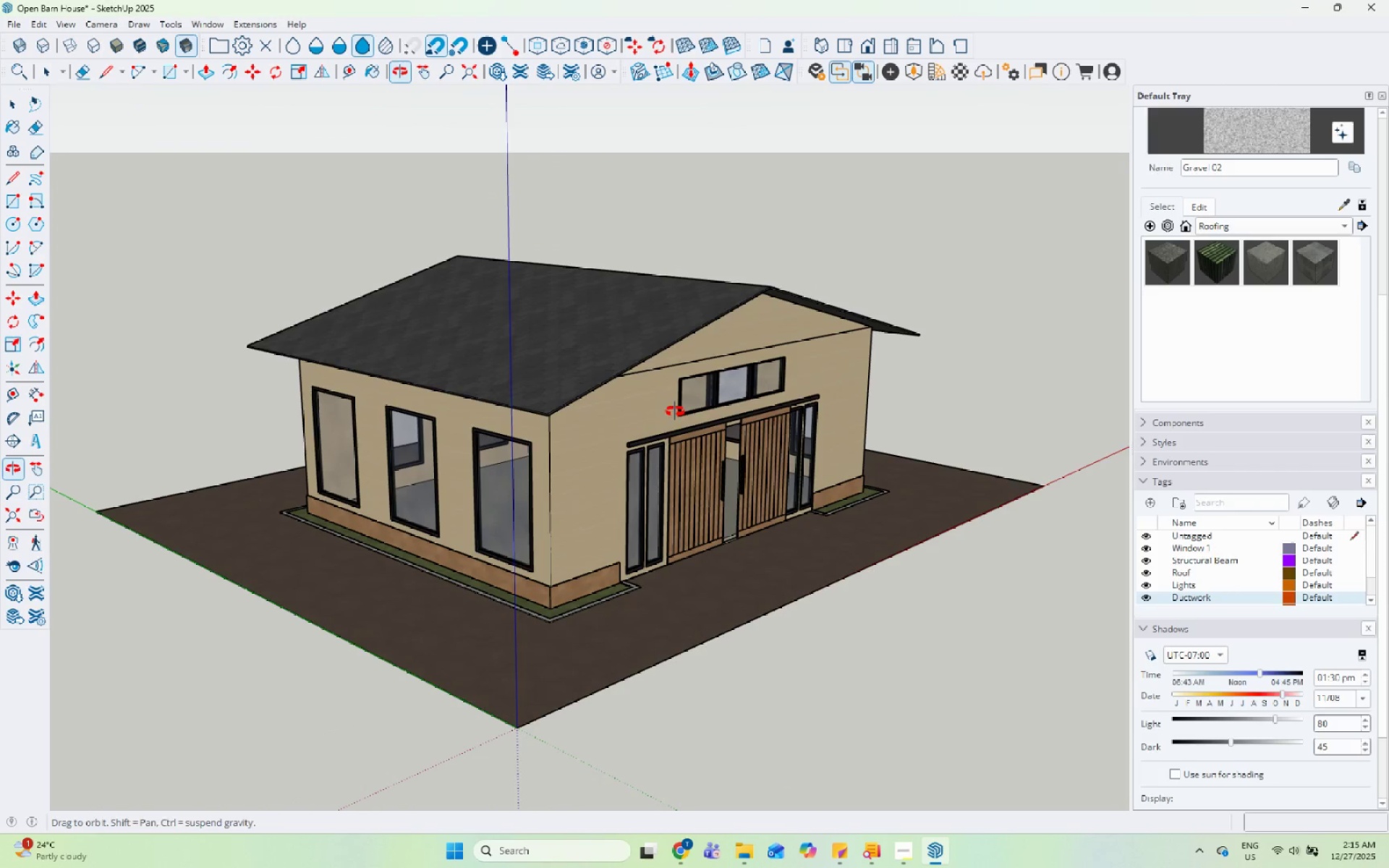 
scroll: coordinate [664, 491], scroll_direction: up, amount: 8.0
 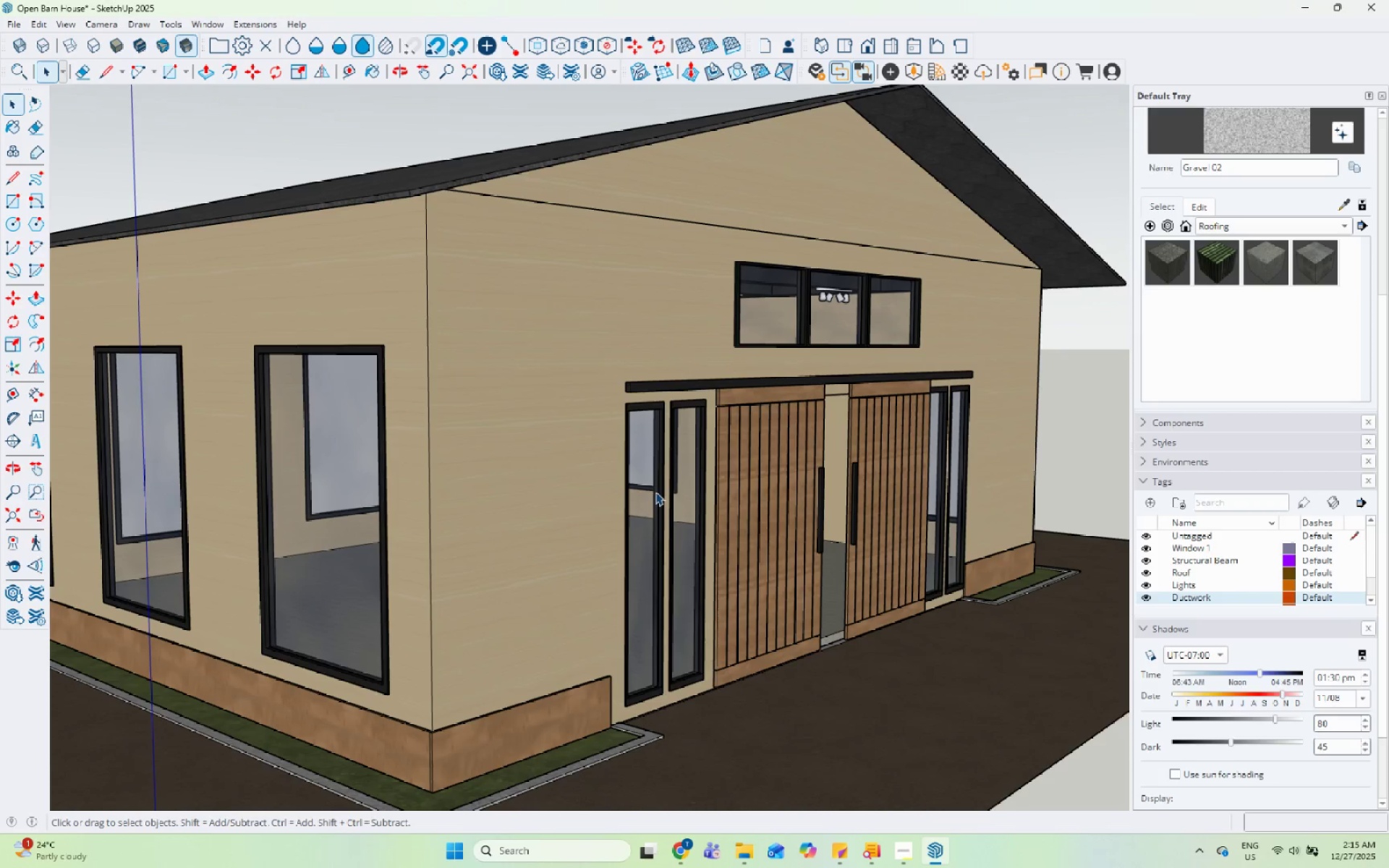 
wait(11.87)
 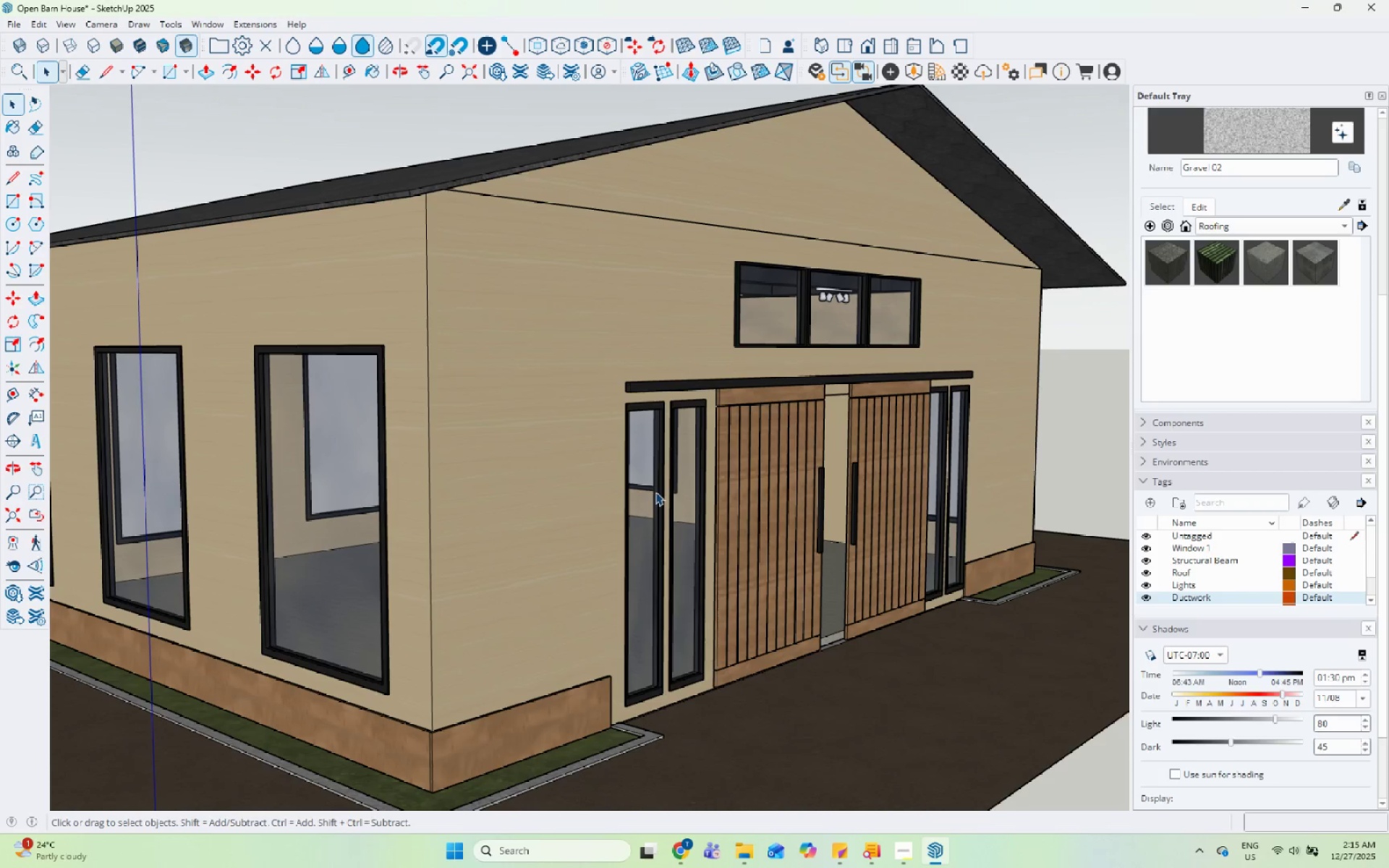 
scroll: coordinate [757, 294], scroll_direction: down, amount: 9.0
 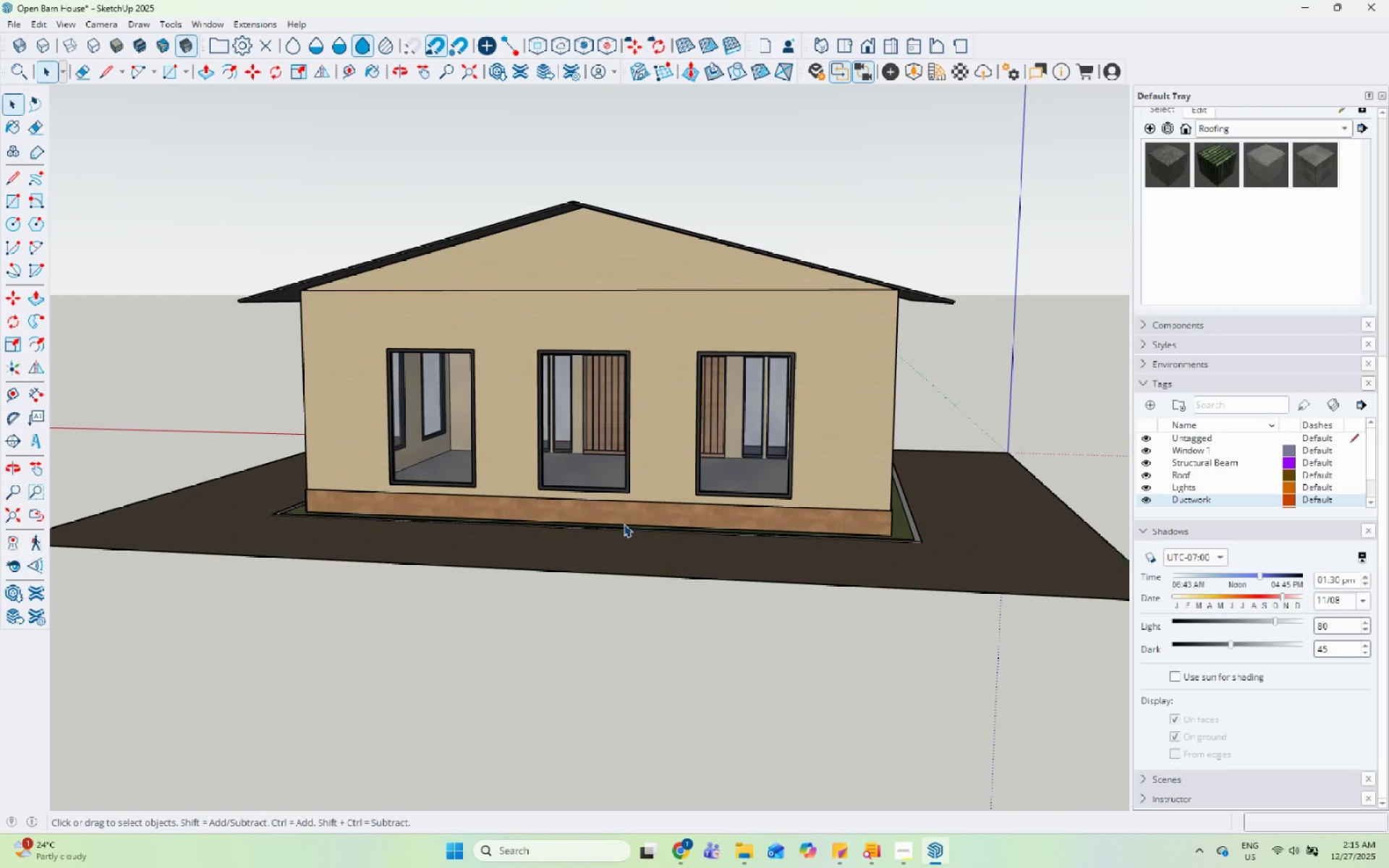 
wait(11.4)
 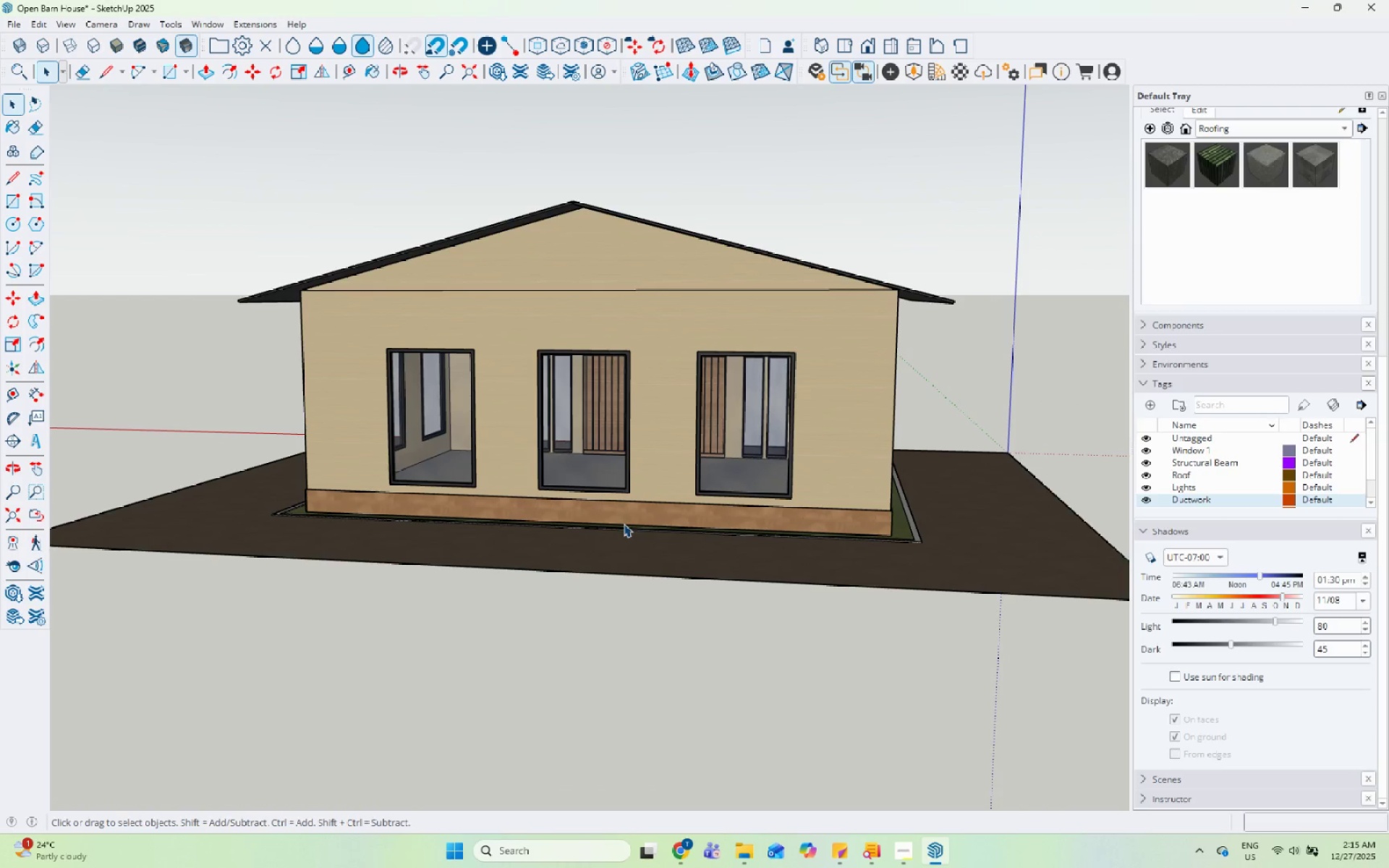 
scroll: coordinate [772, 471], scroll_direction: up, amount: 6.0
 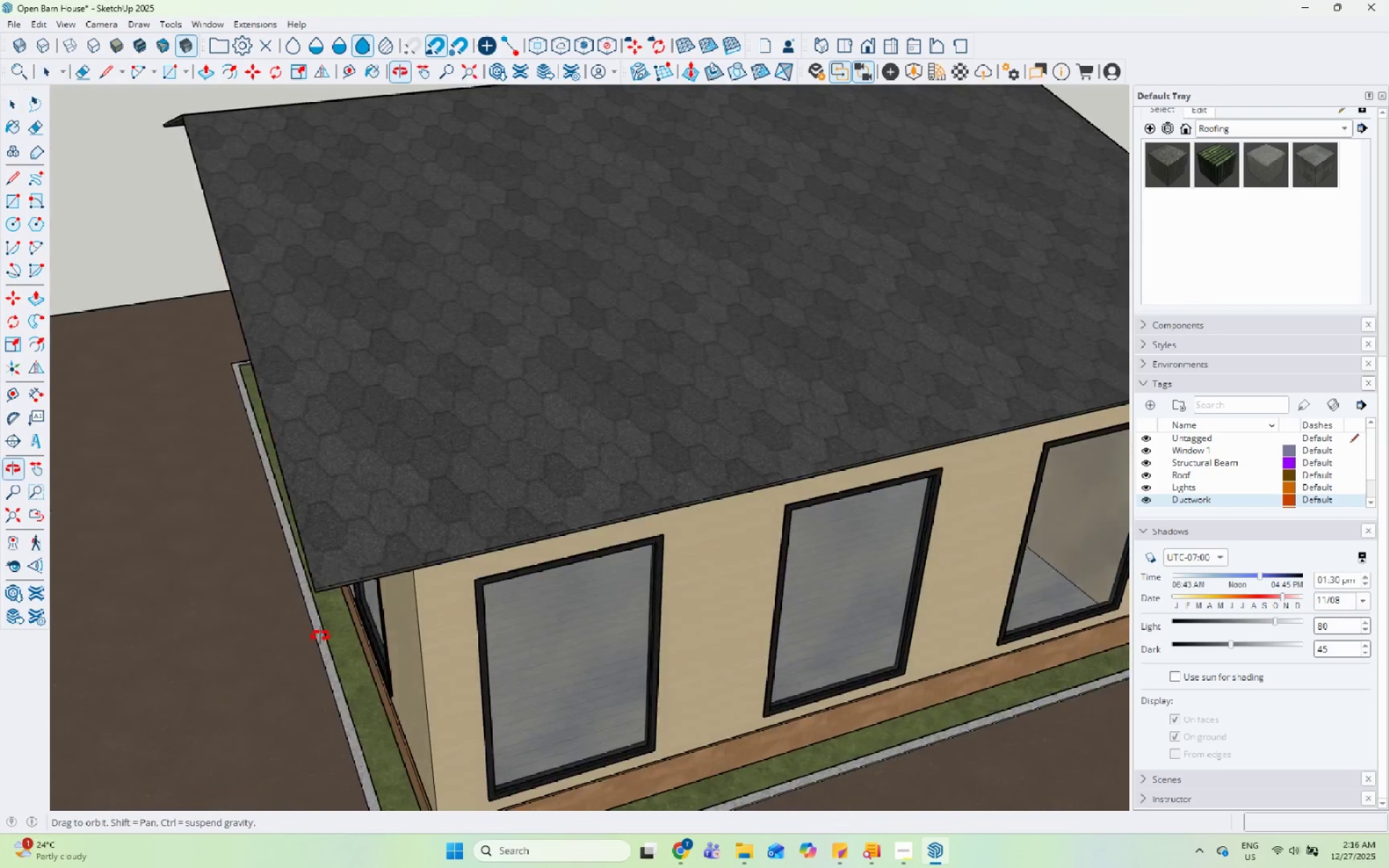 
scroll: coordinate [782, 558], scroll_direction: down, amount: 11.0
 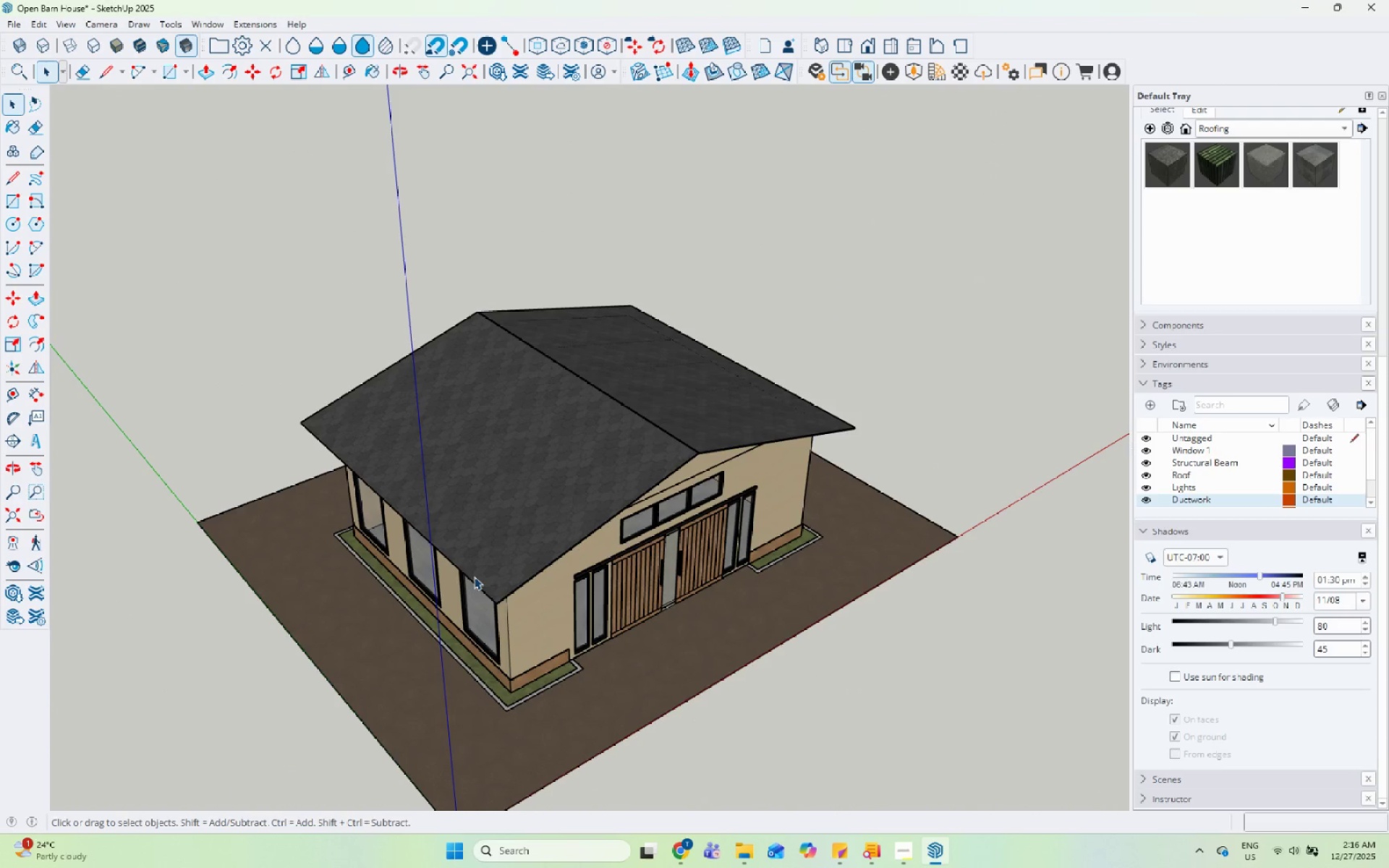 
wait(5.48)
 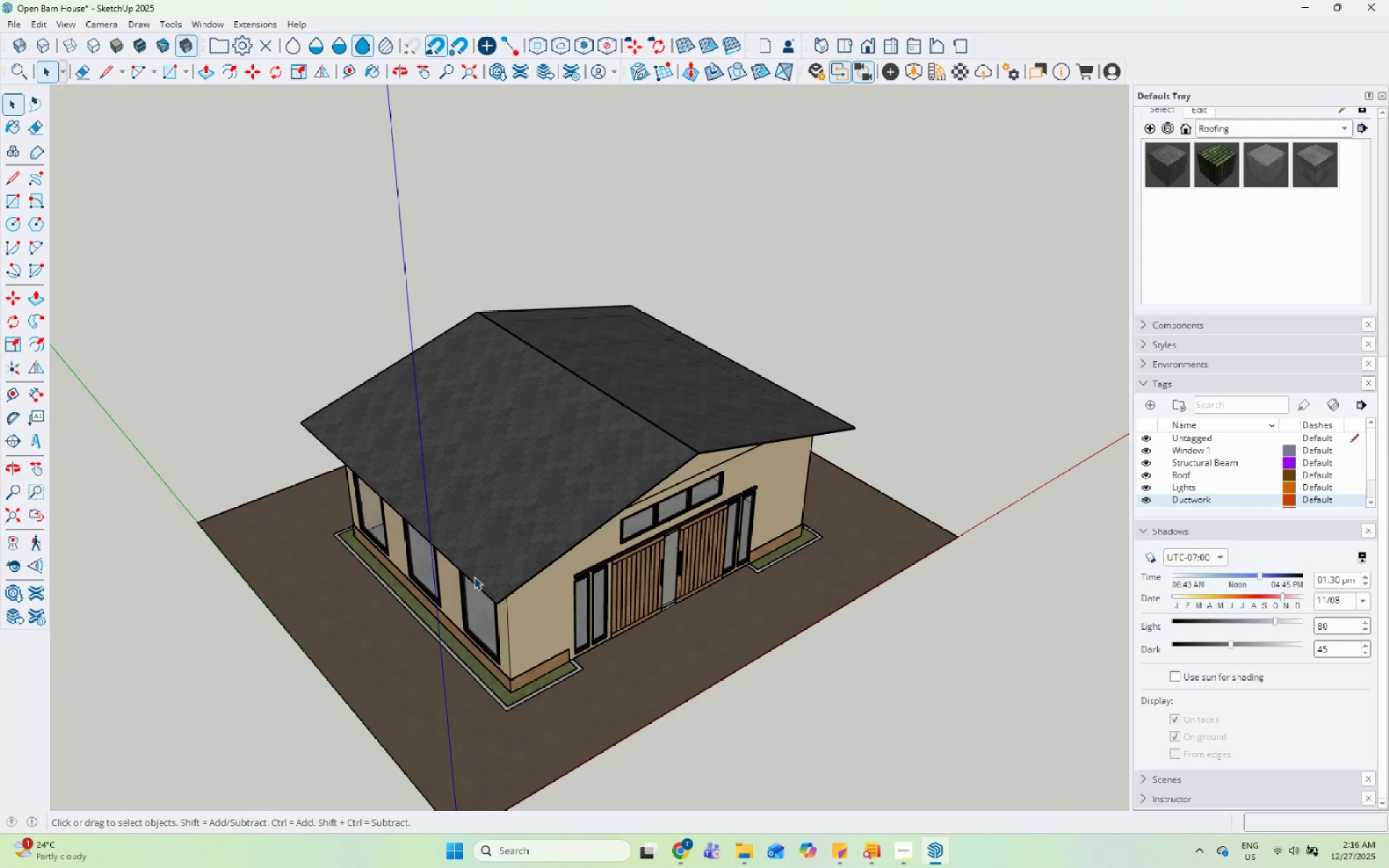 
scroll: coordinate [563, 721], scroll_direction: up, amount: 6.0
 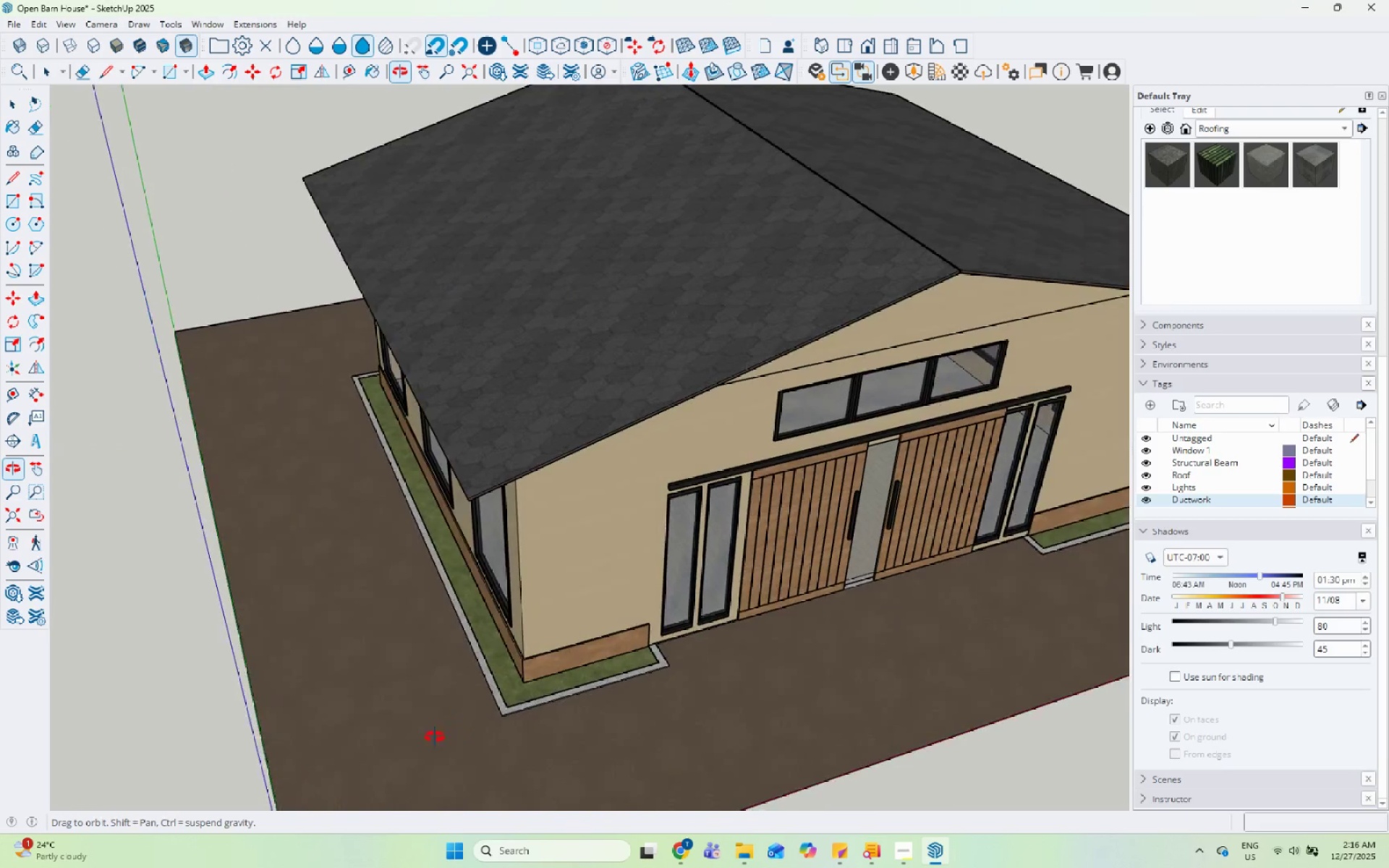 
scroll: coordinate [359, 733], scroll_direction: down, amount: 8.0
 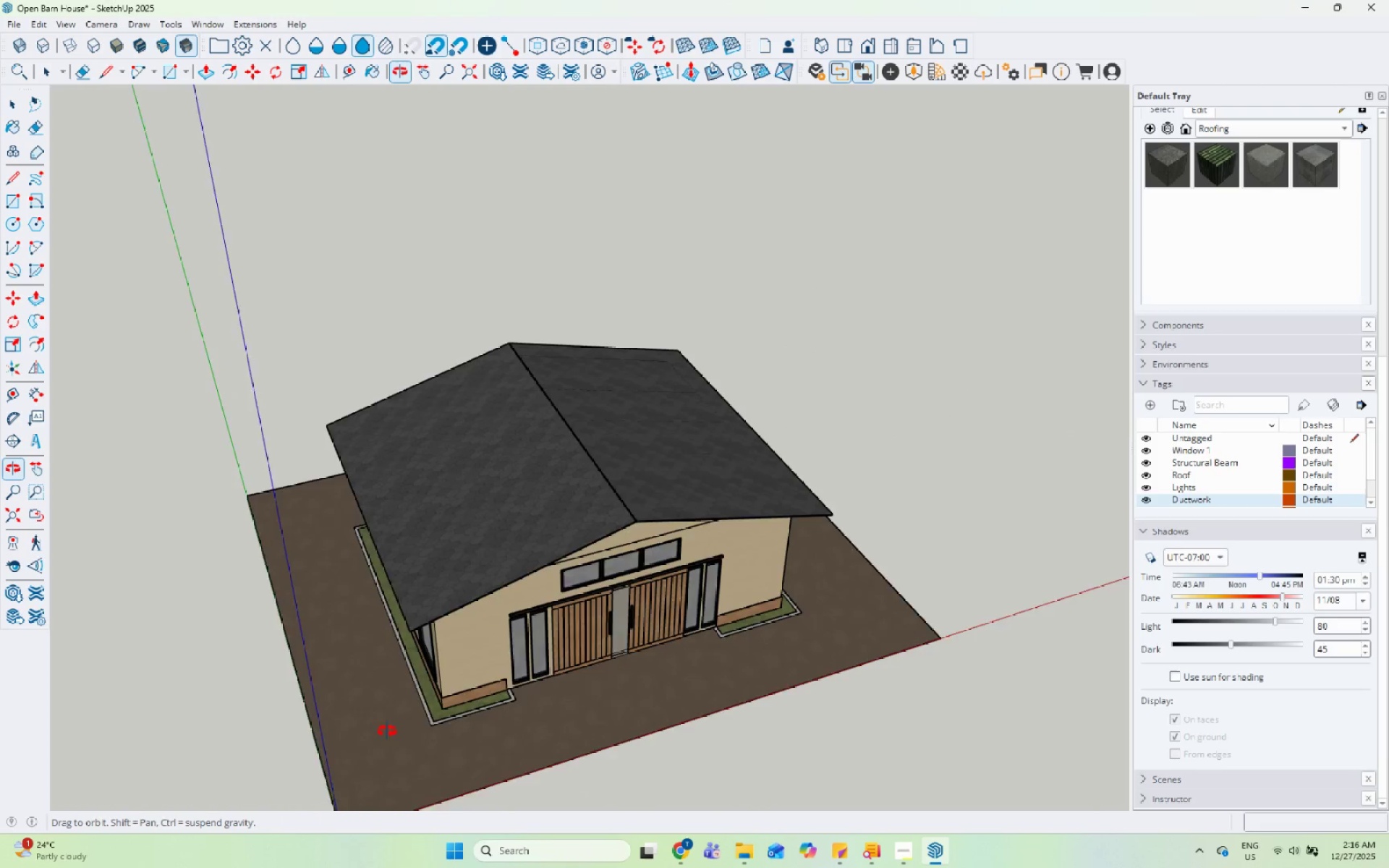 
scroll: coordinate [568, 660], scroll_direction: up, amount: 15.0
 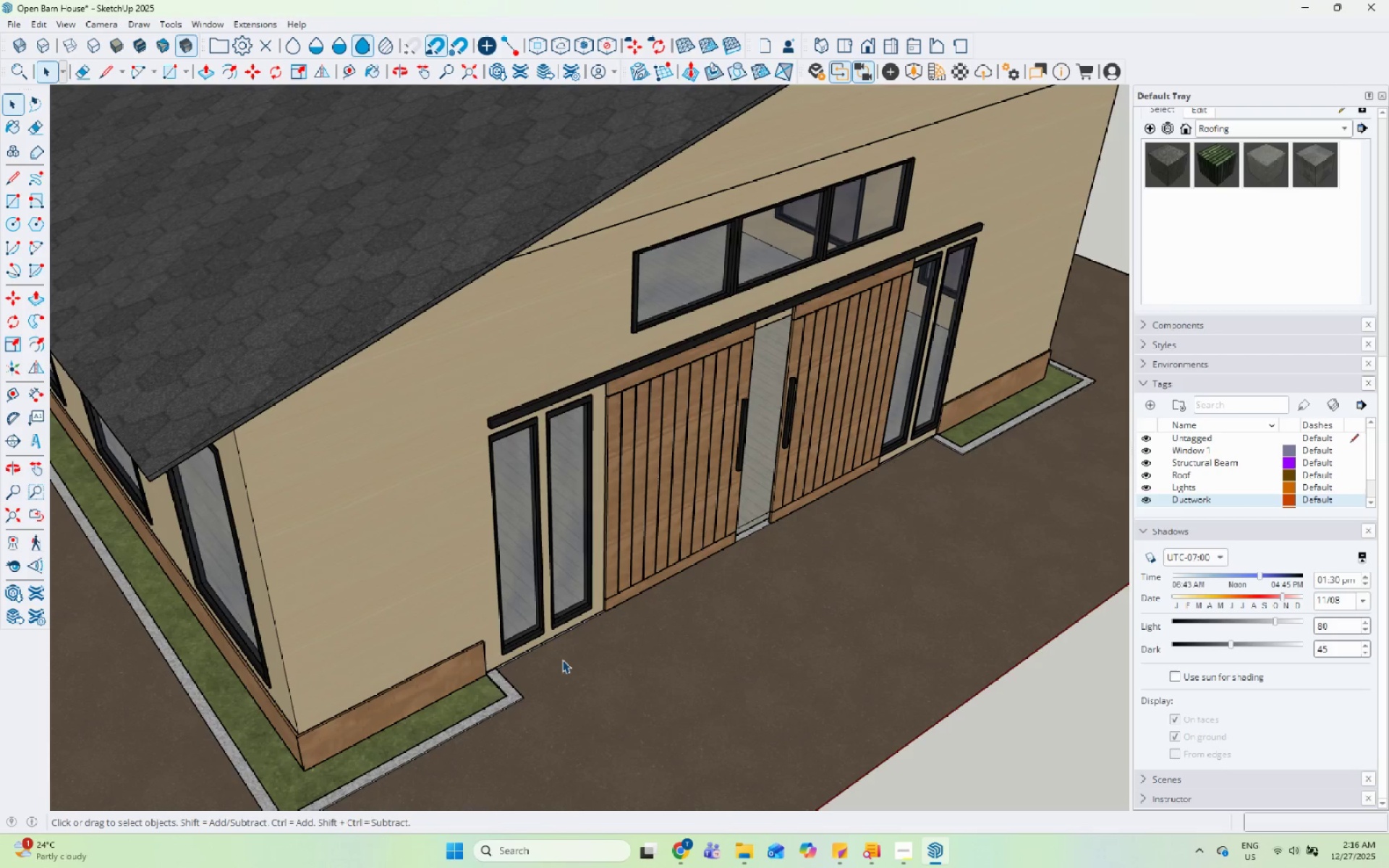 
wait(10.69)
 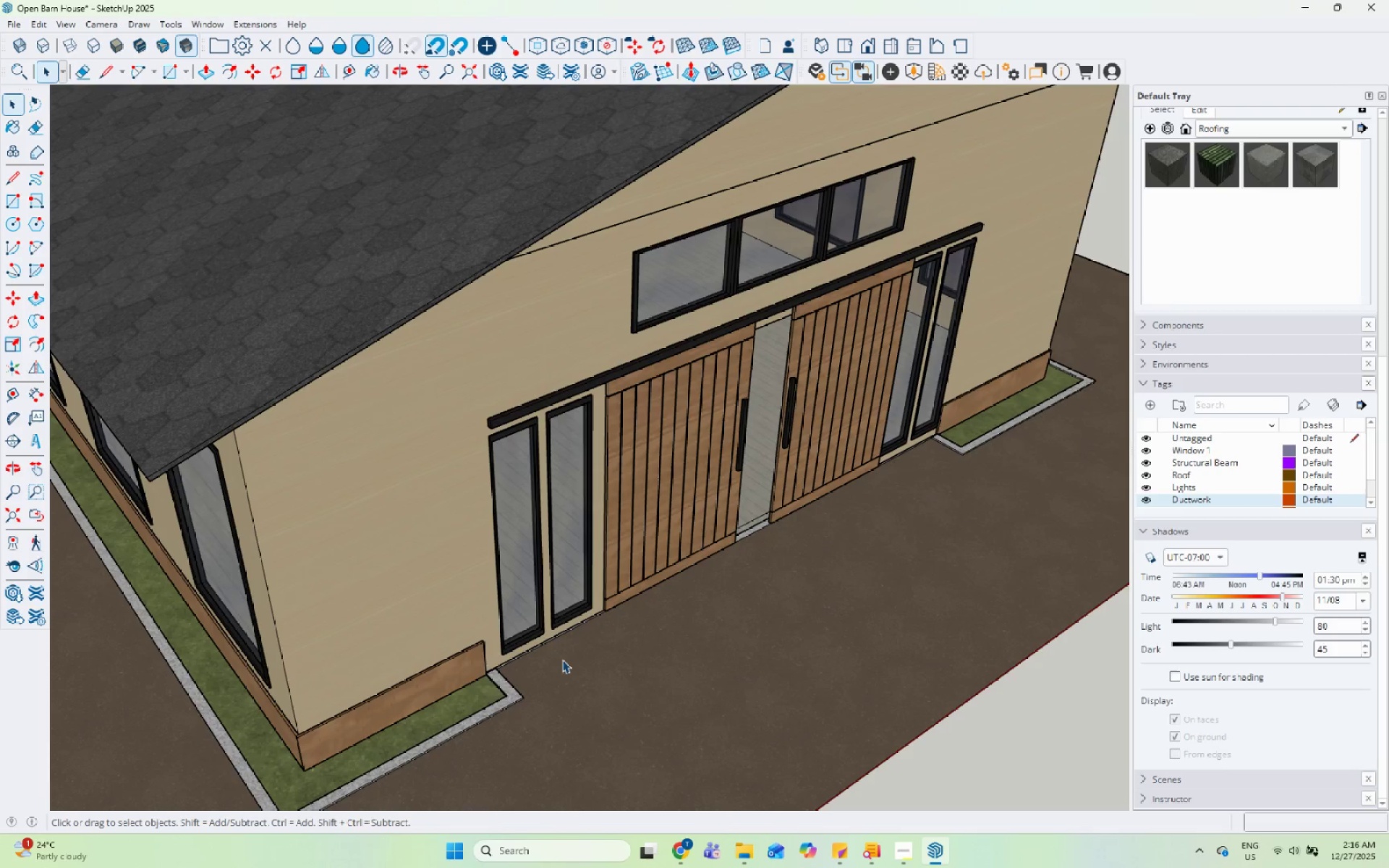 
scroll: coordinate [654, 746], scroll_direction: down, amount: 3.0
 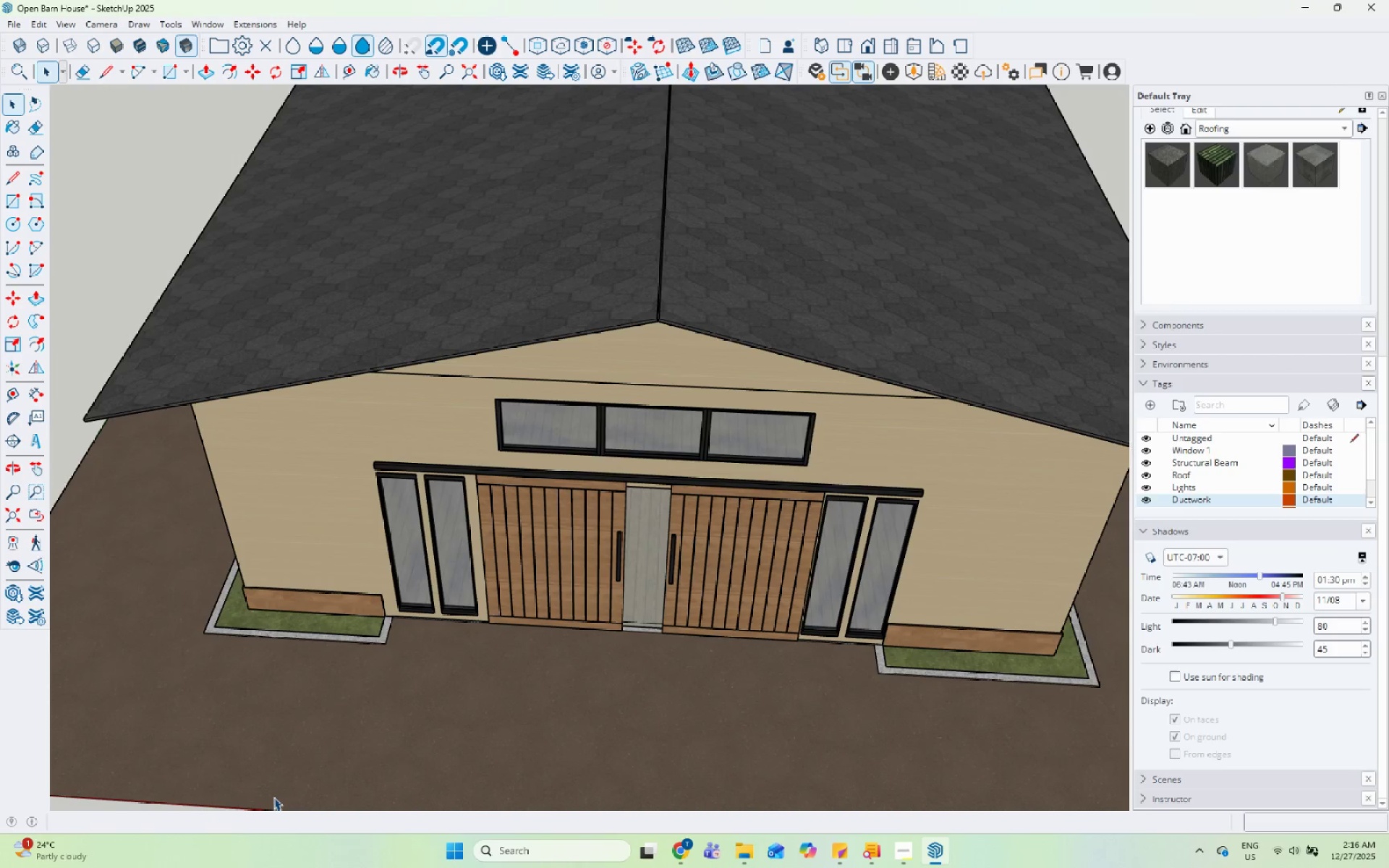 
double_click([535, 565])
 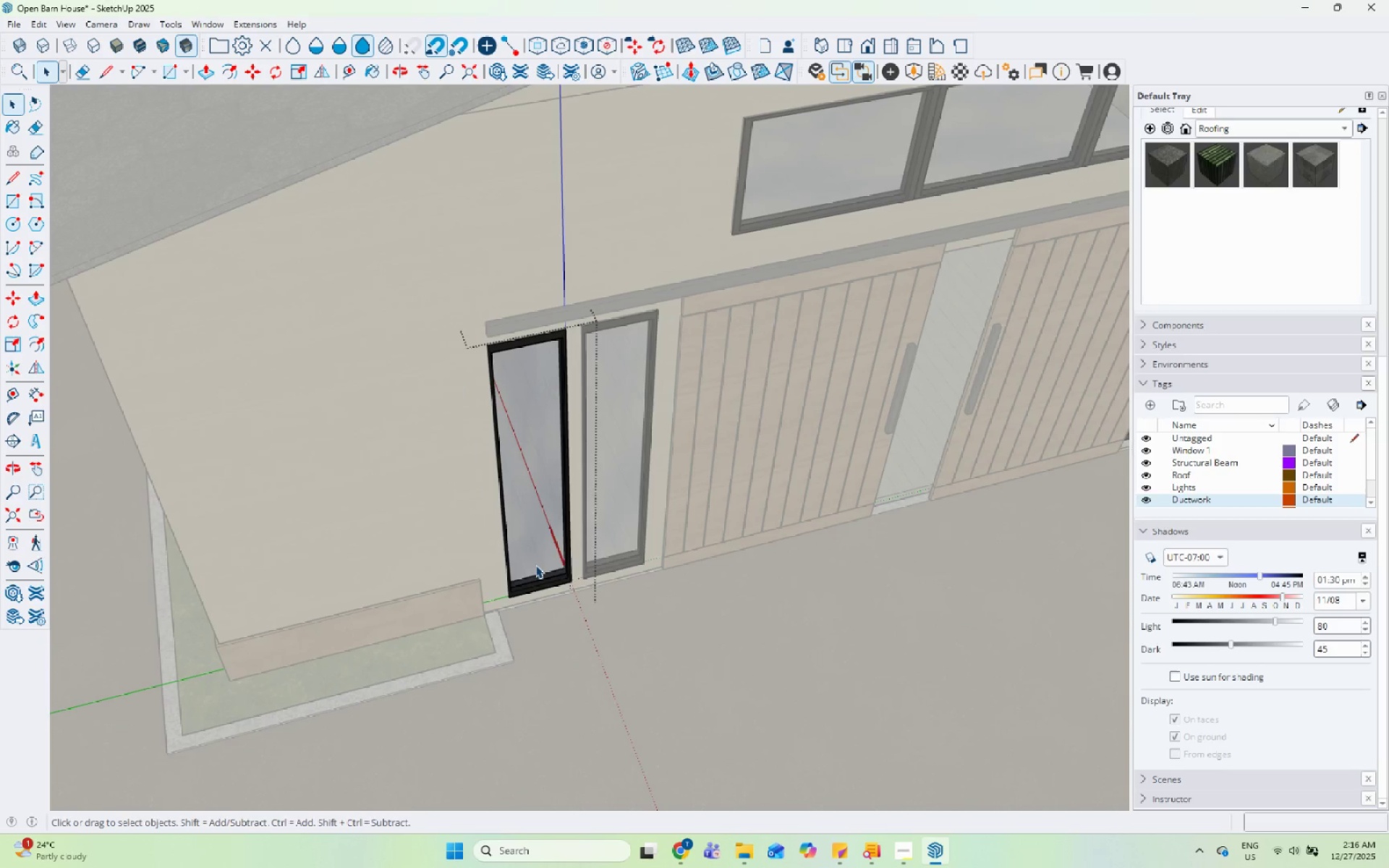 
scroll: coordinate [501, 665], scroll_direction: up, amount: 6.0
 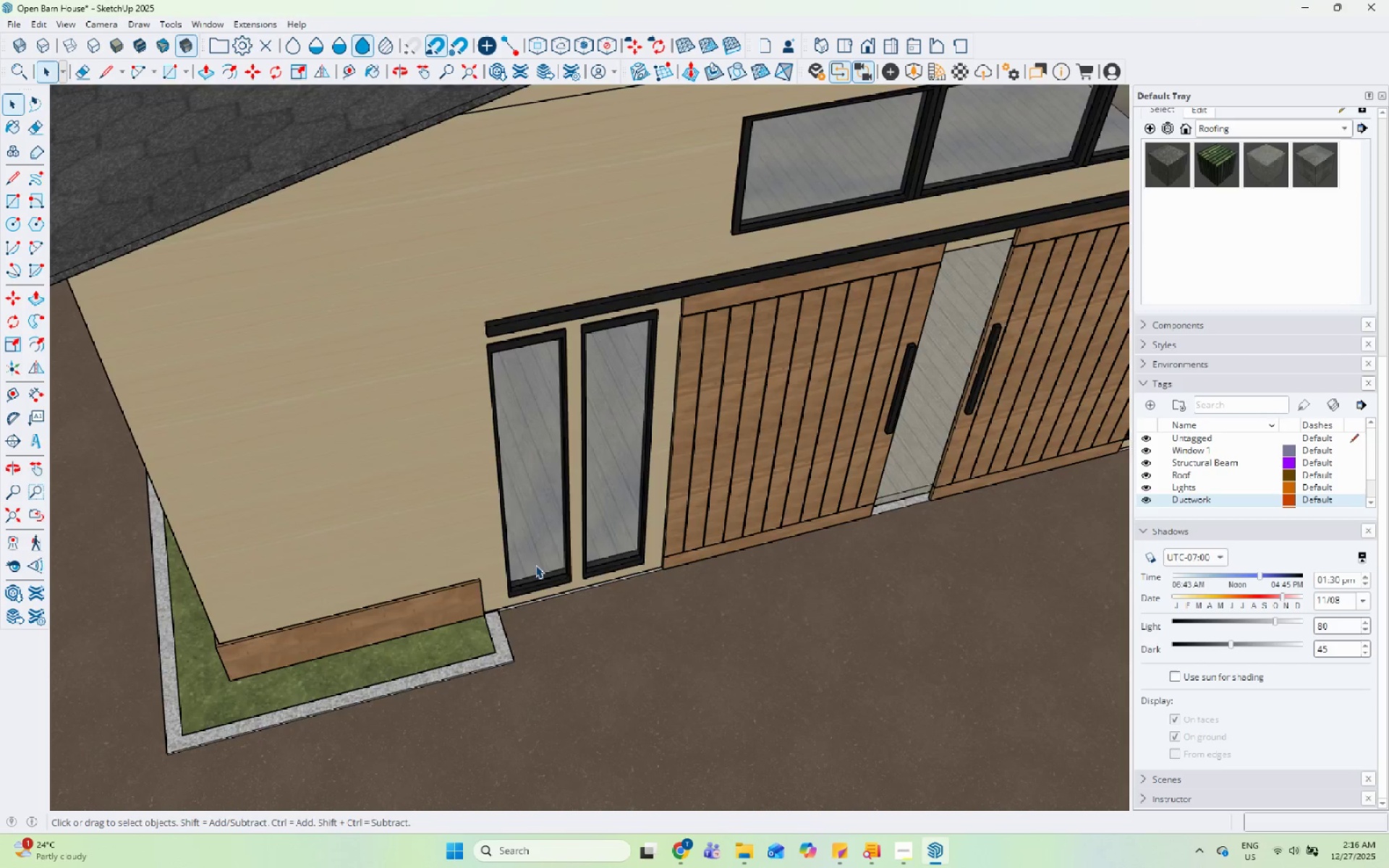 
triple_click([535, 565])
 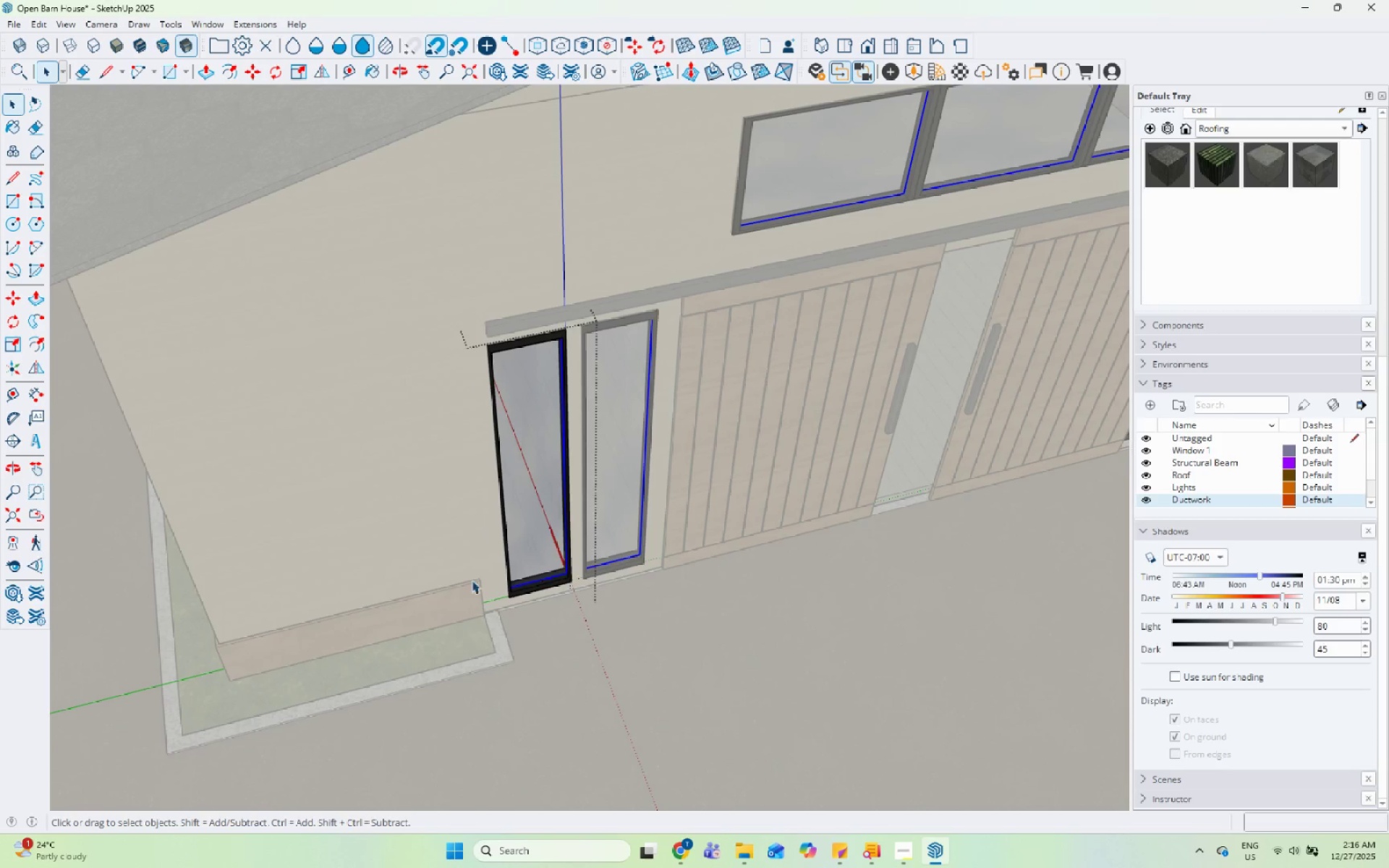 
left_click([737, 563])
 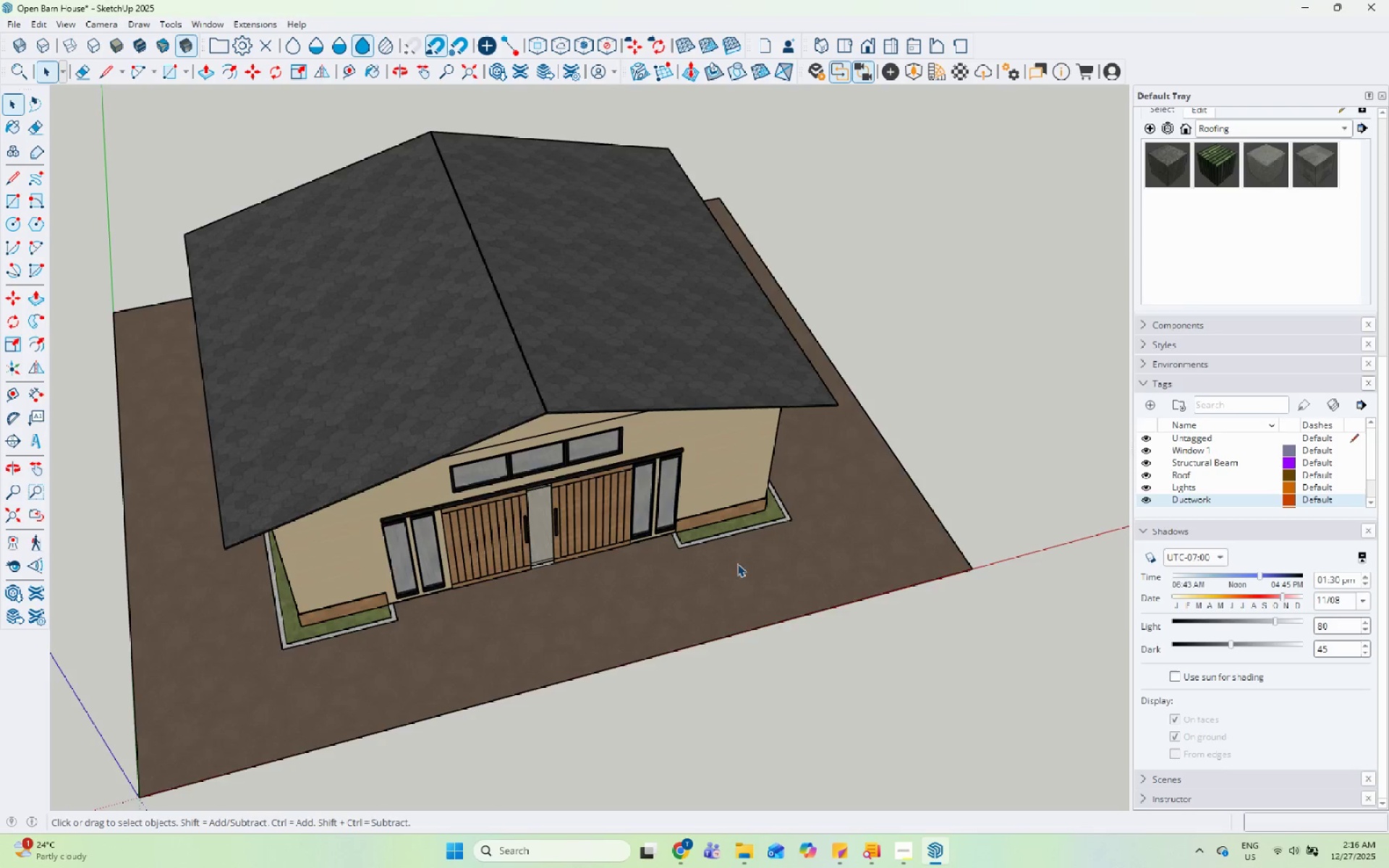 
scroll: coordinate [343, 592], scroll_direction: down, amount: 12.0
 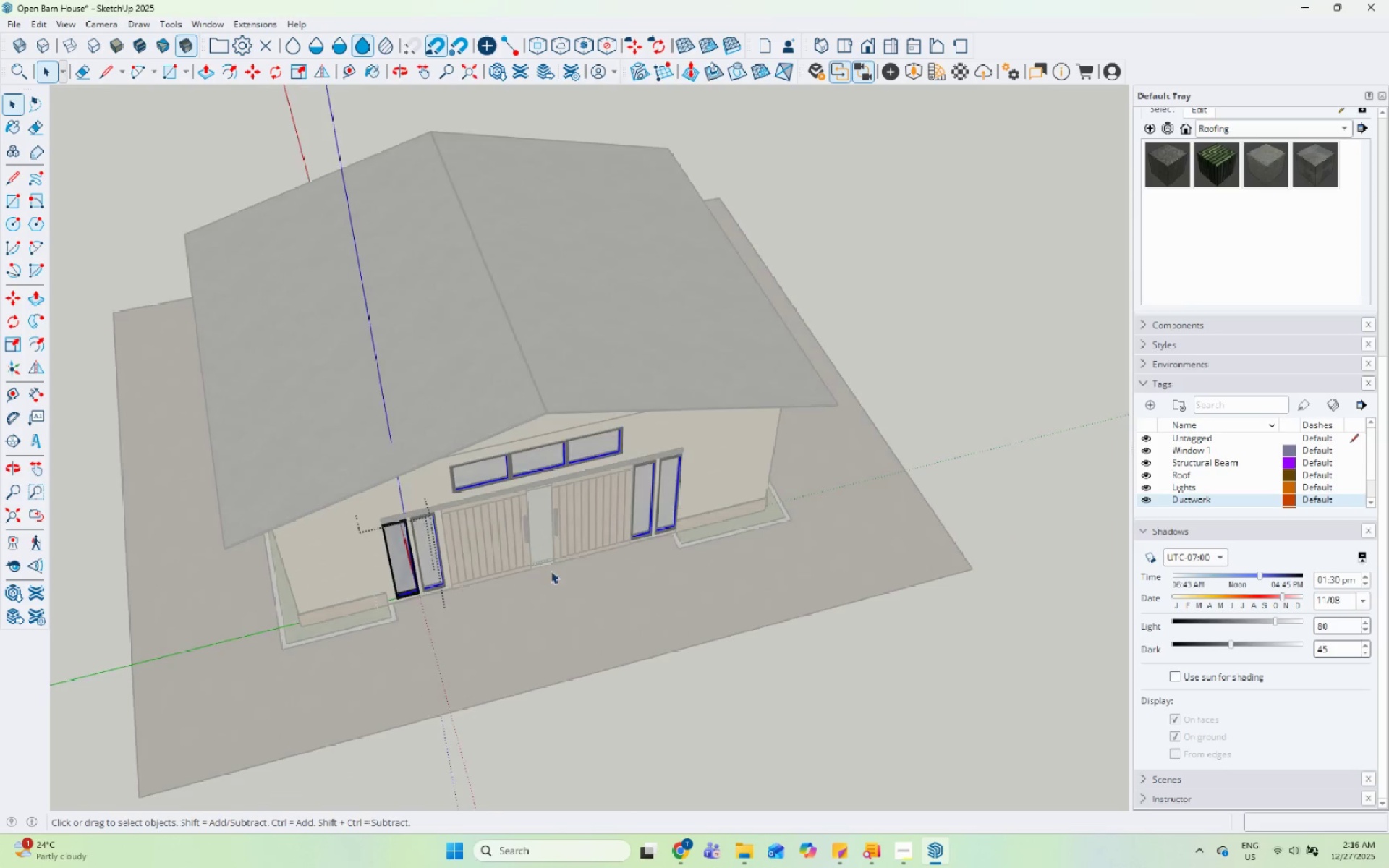 
left_click([615, 542])
 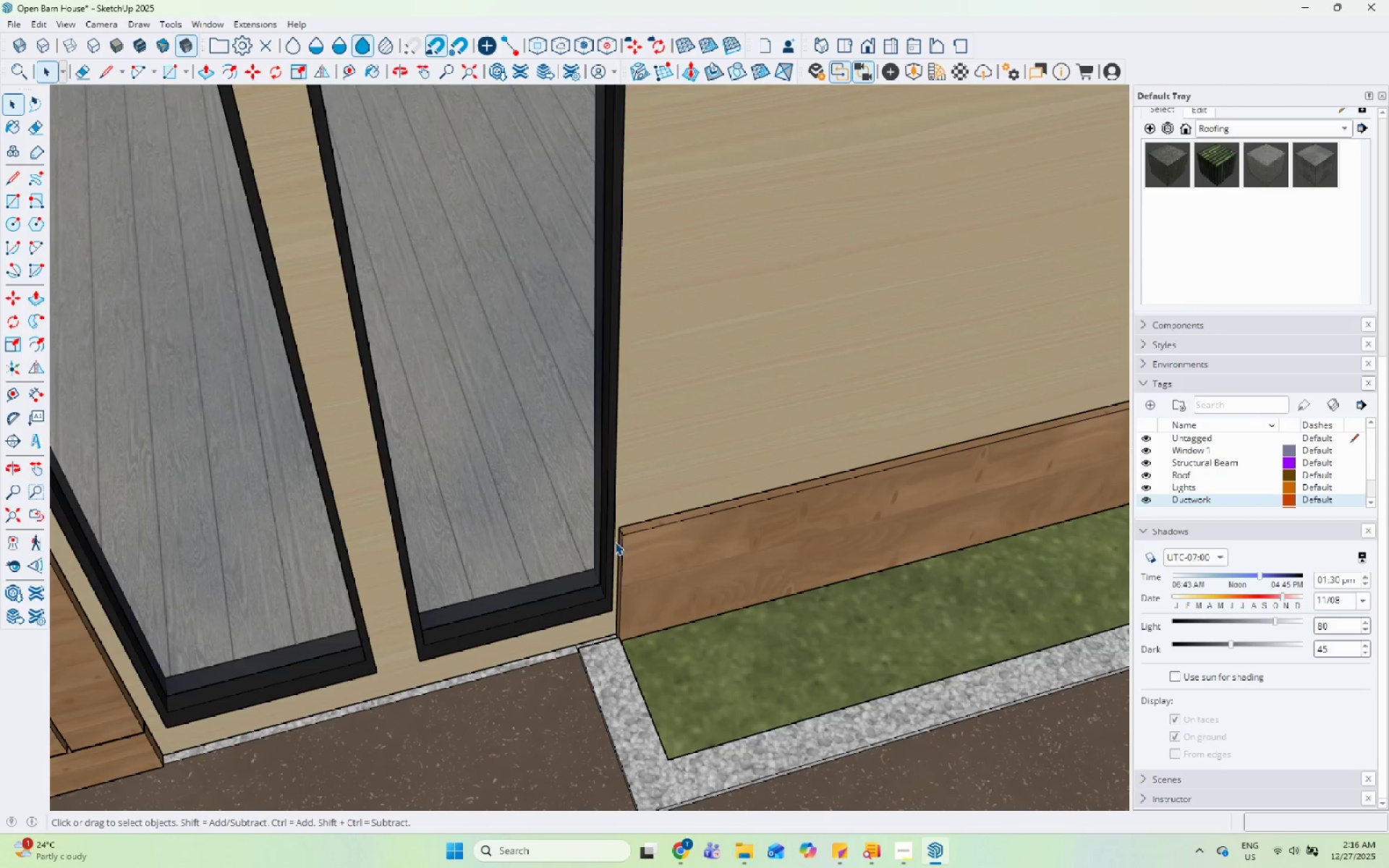 
scroll: coordinate [594, 549], scroll_direction: up, amount: 22.0
 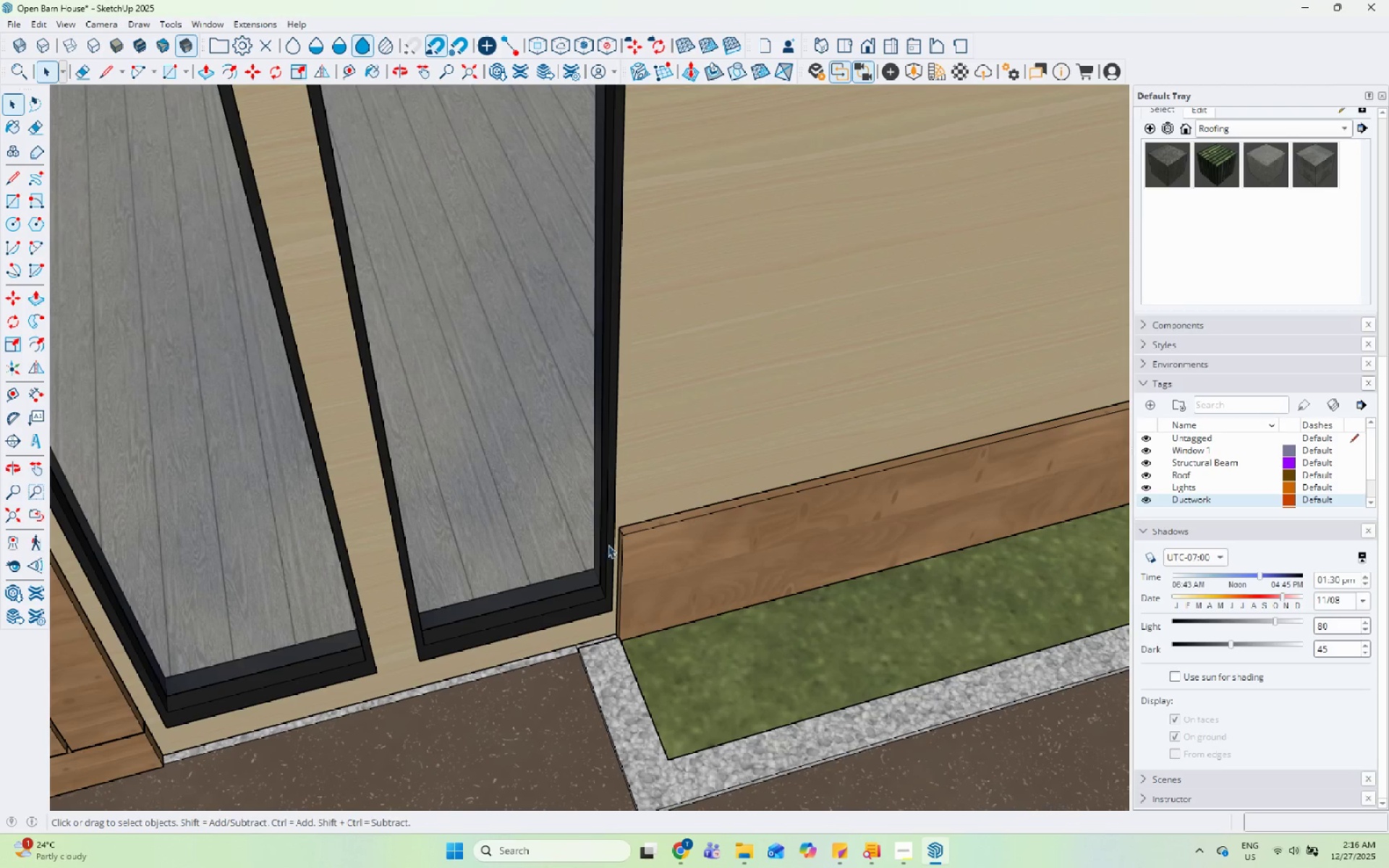 
double_click([615, 542])
 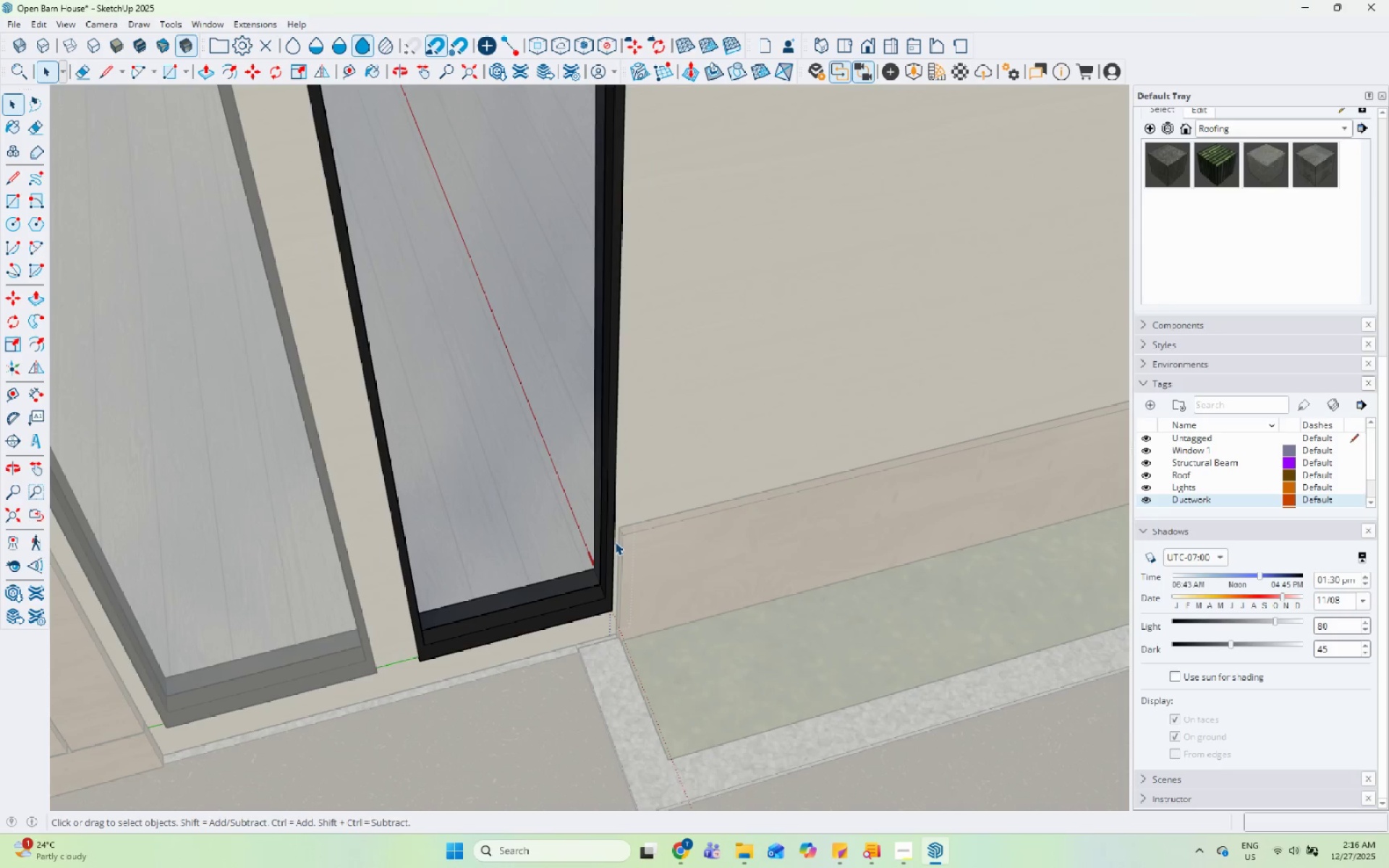 
triple_click([615, 542])
 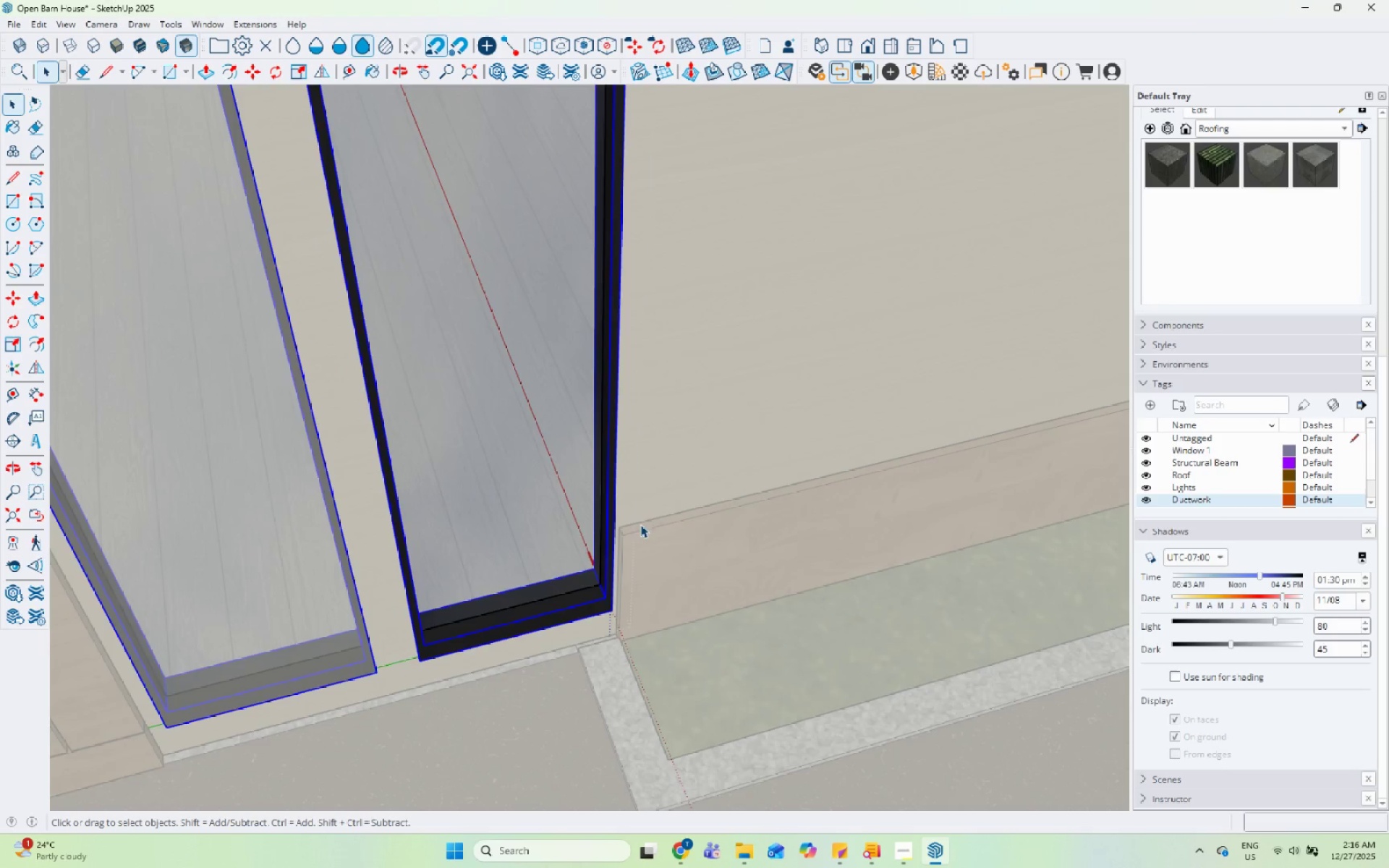 
left_click([786, 576])
 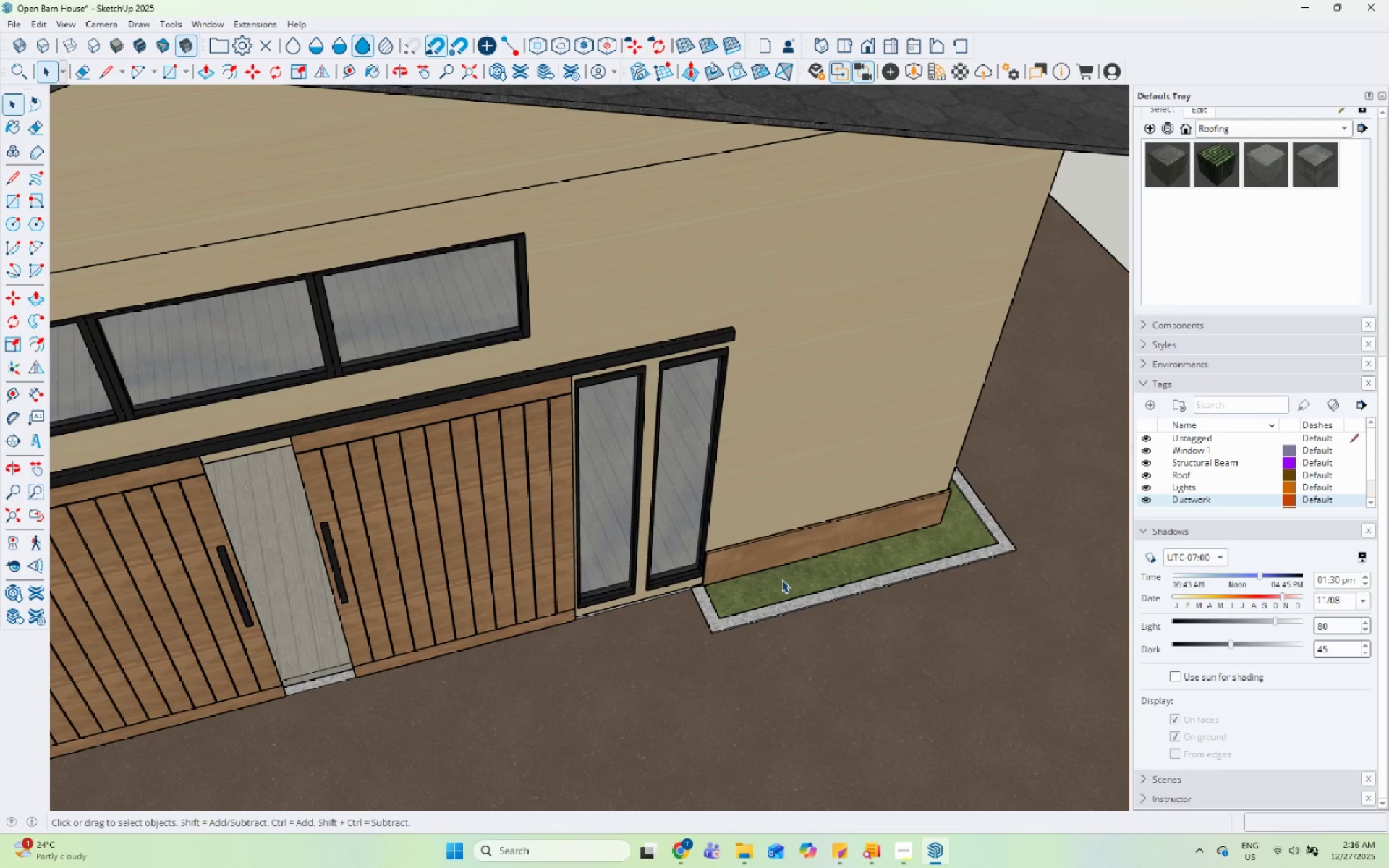 
scroll: coordinate [781, 579], scroll_direction: down, amount: 13.0
 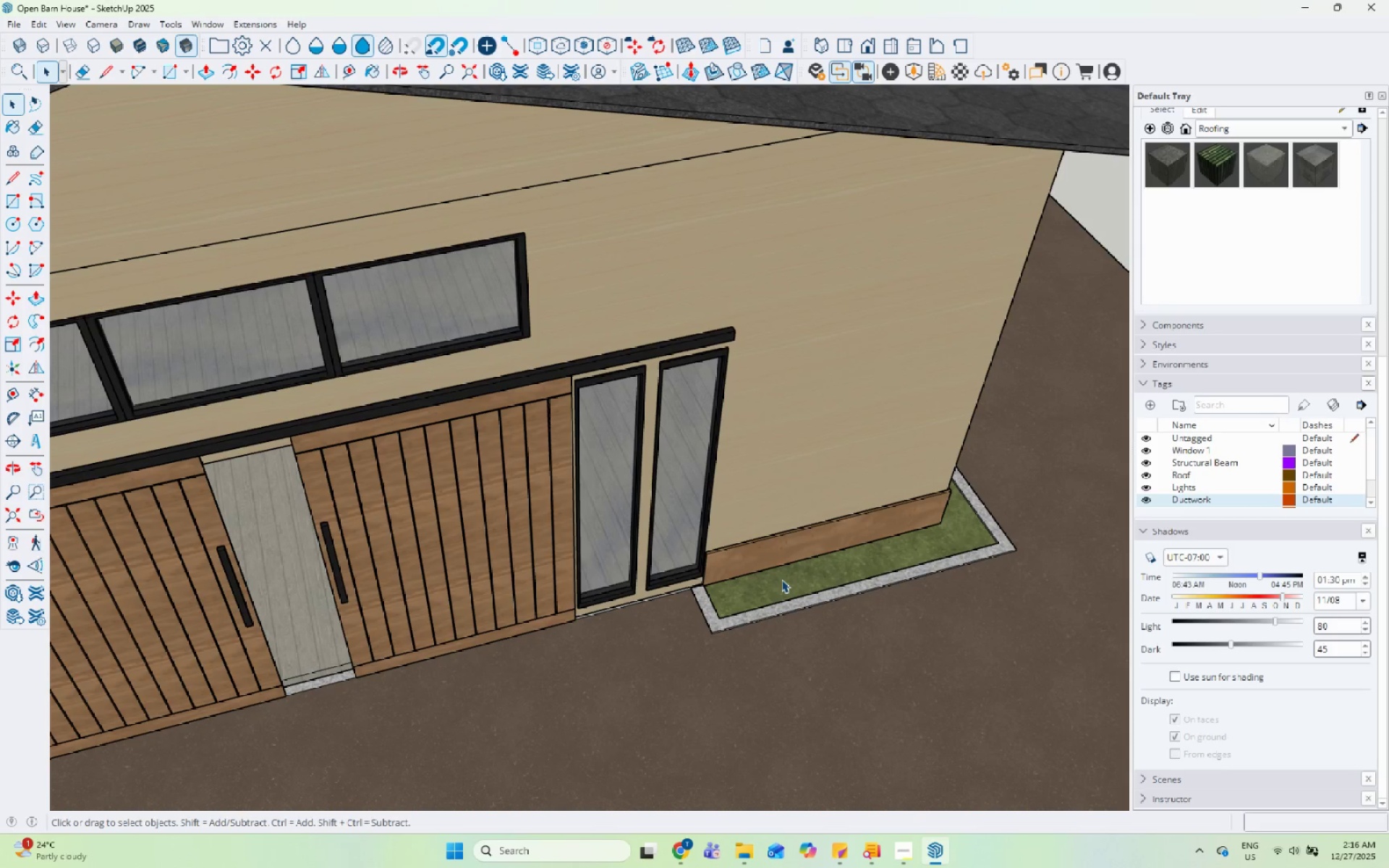 
wait(12.08)
 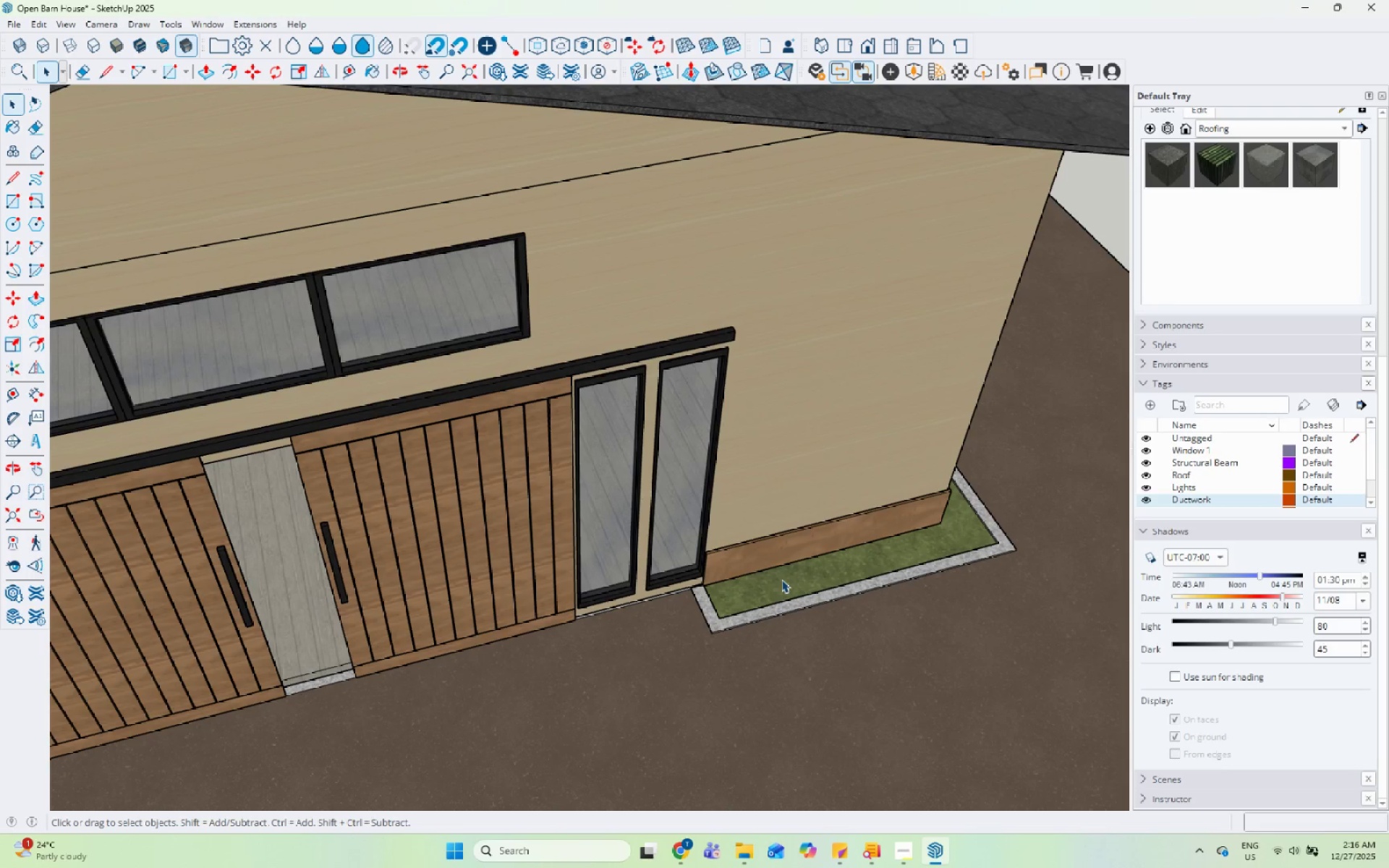 
scroll: coordinate [708, 716], scroll_direction: down, amount: 9.0
 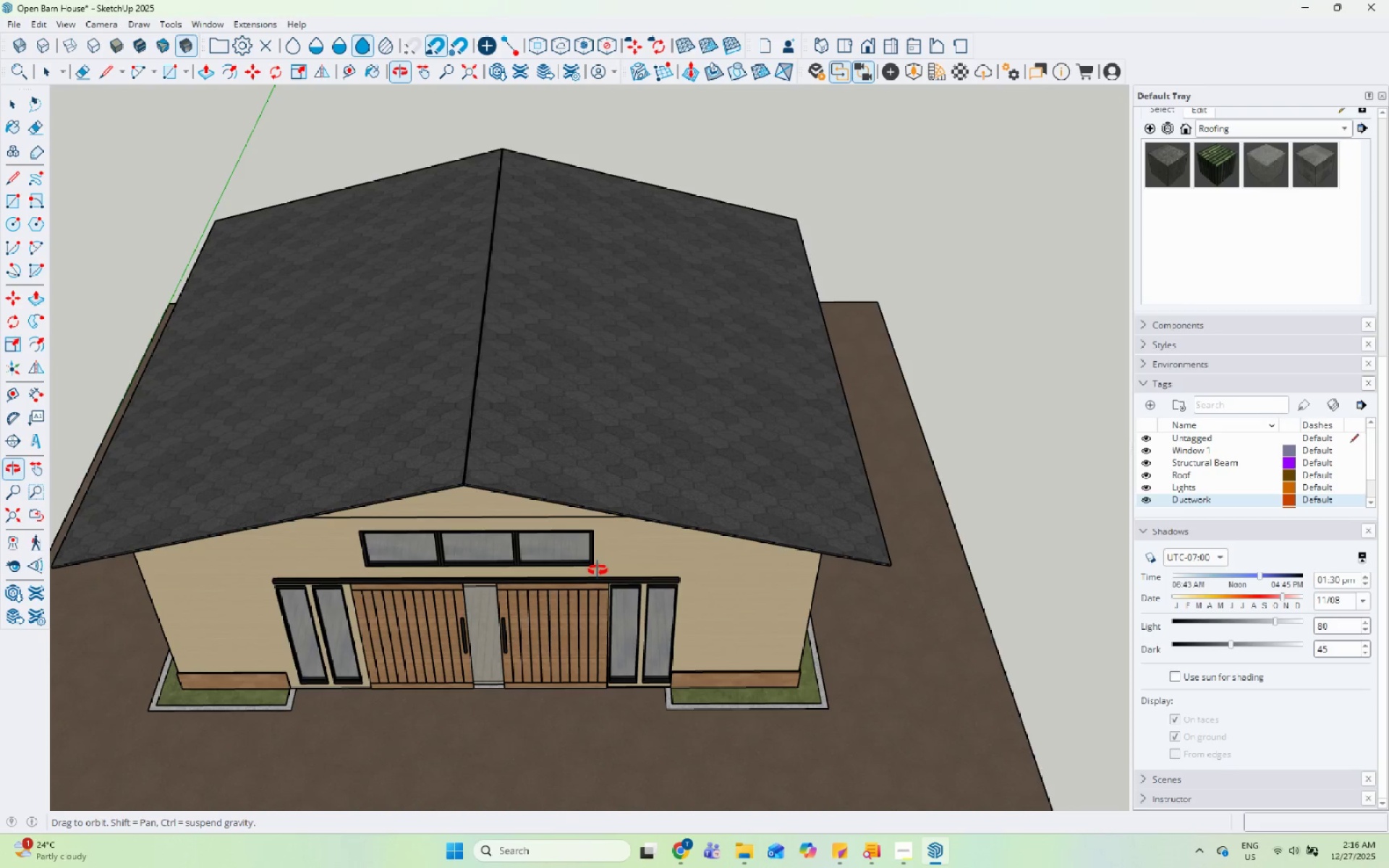 
wait(7.46)
 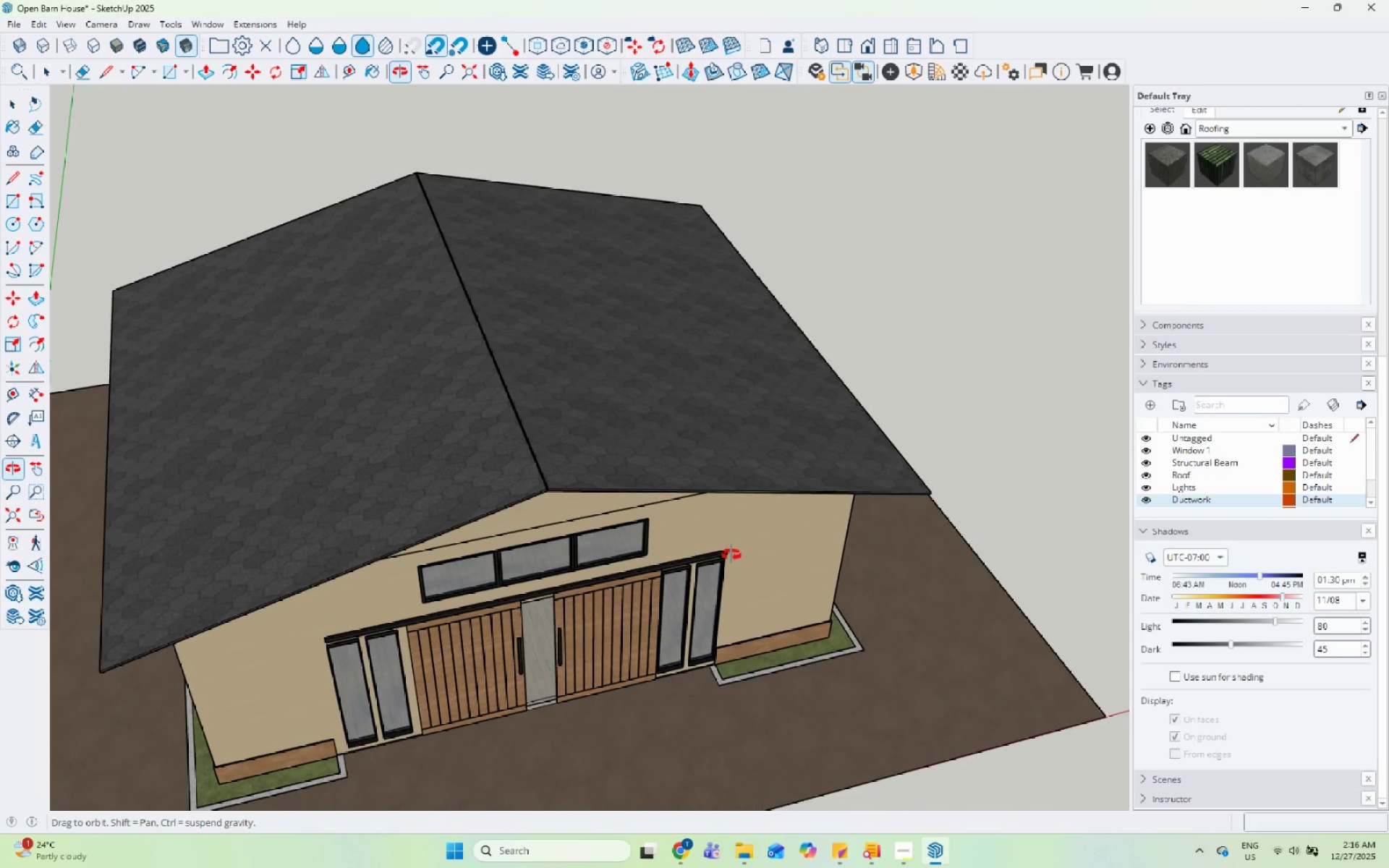 
scroll: coordinate [693, 470], scroll_direction: down, amount: 7.0
 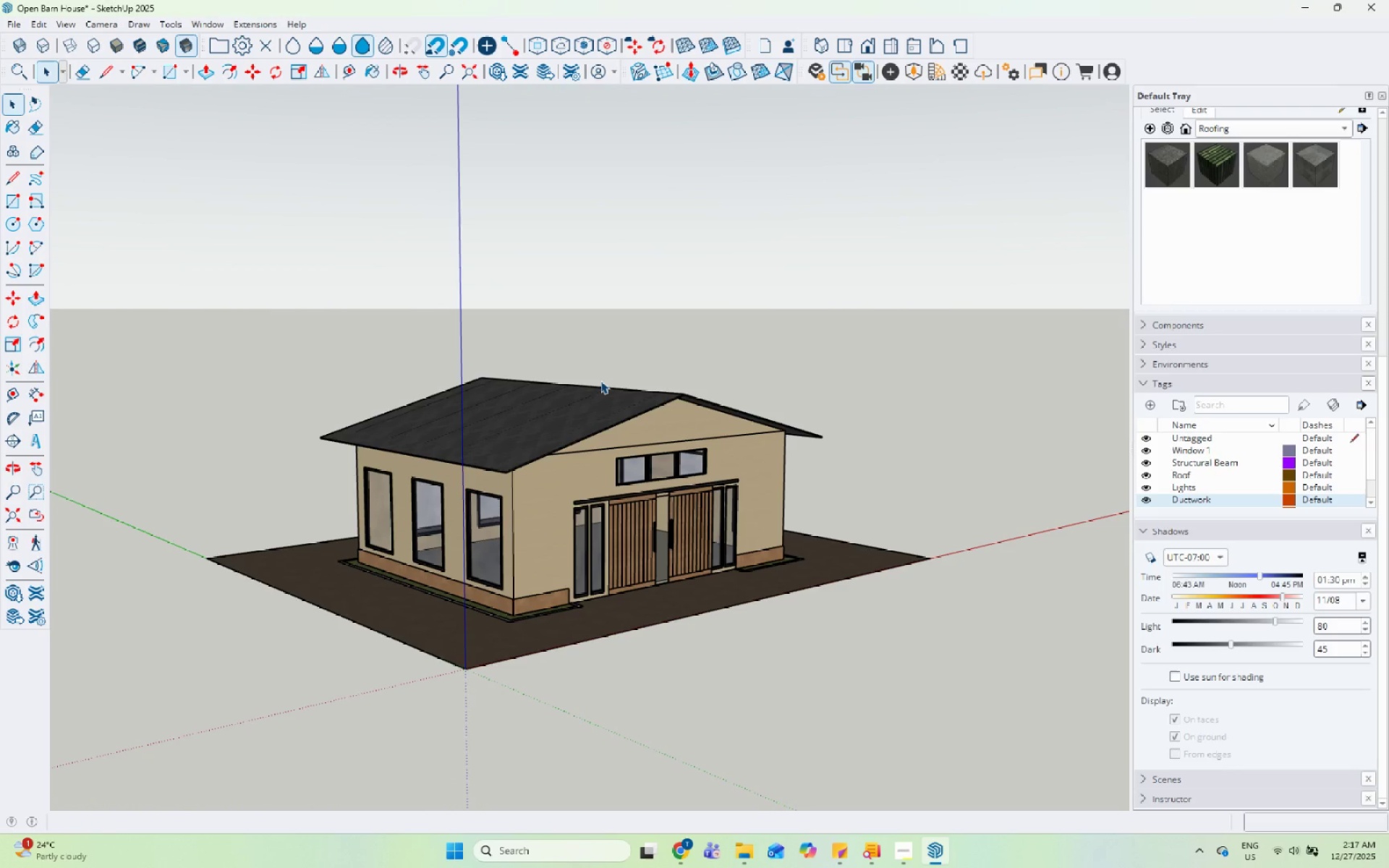 
wait(13.07)
 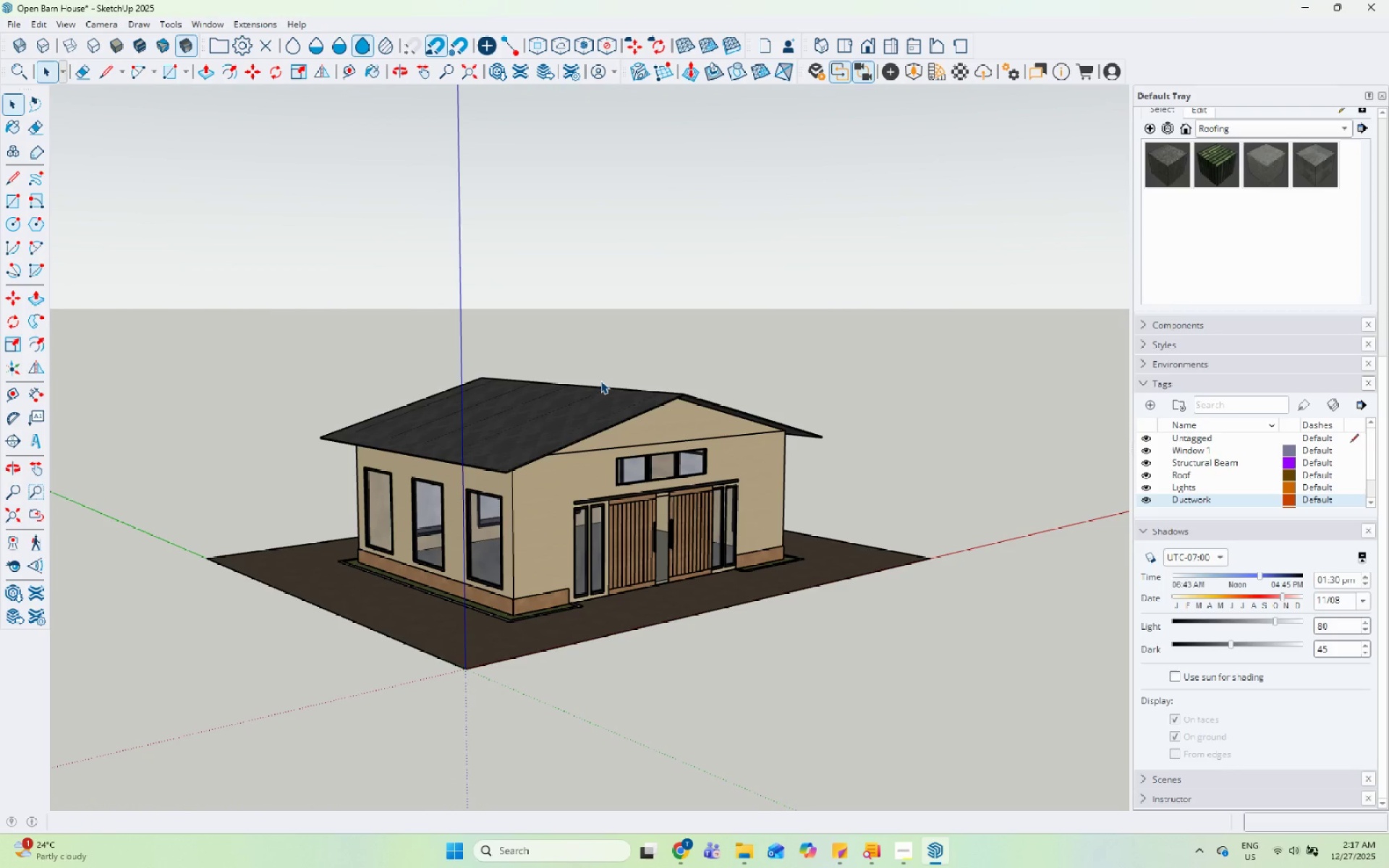 
scroll: coordinate [731, 305], scroll_direction: down, amount: 6.0
 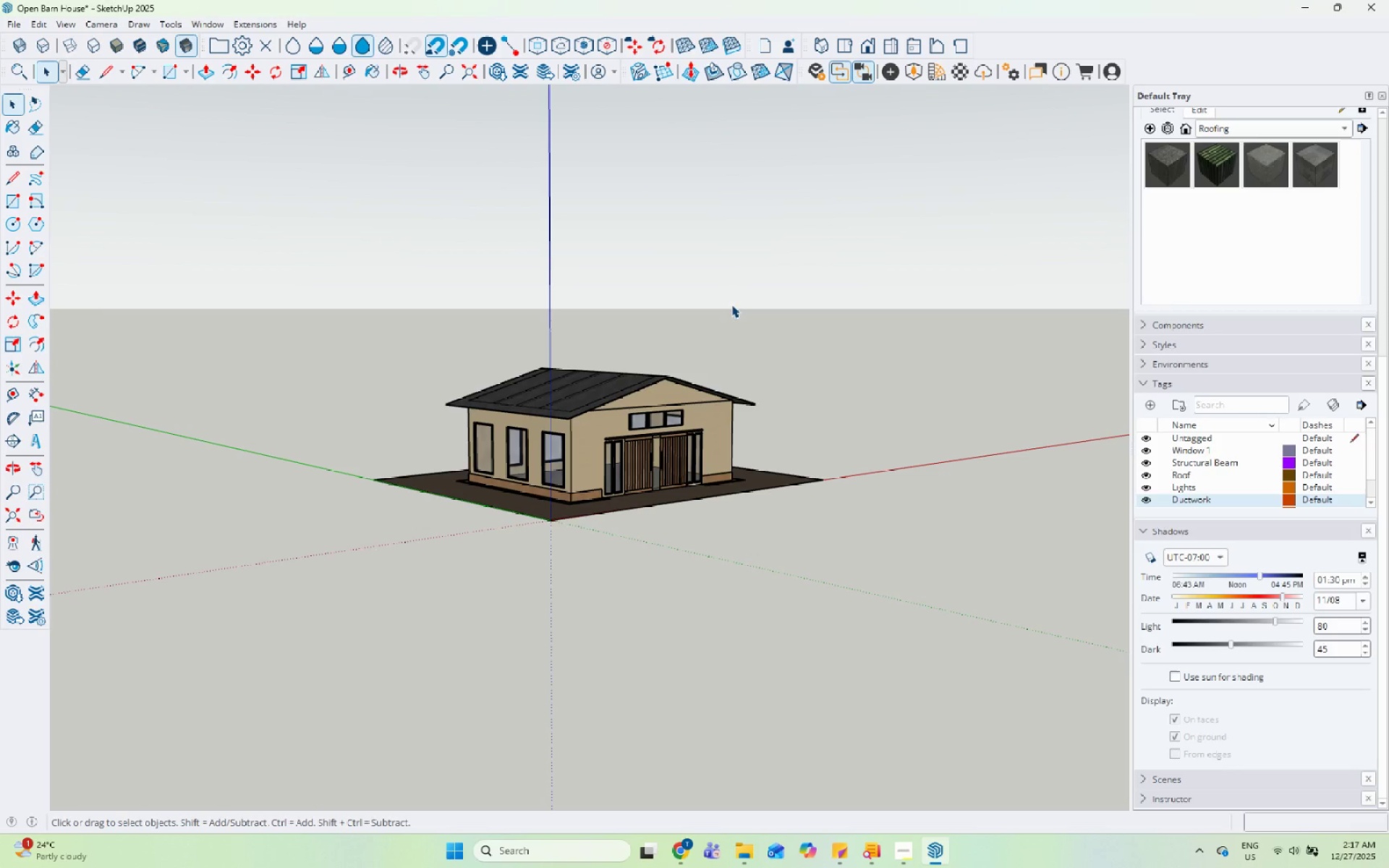 
wait(9.49)
 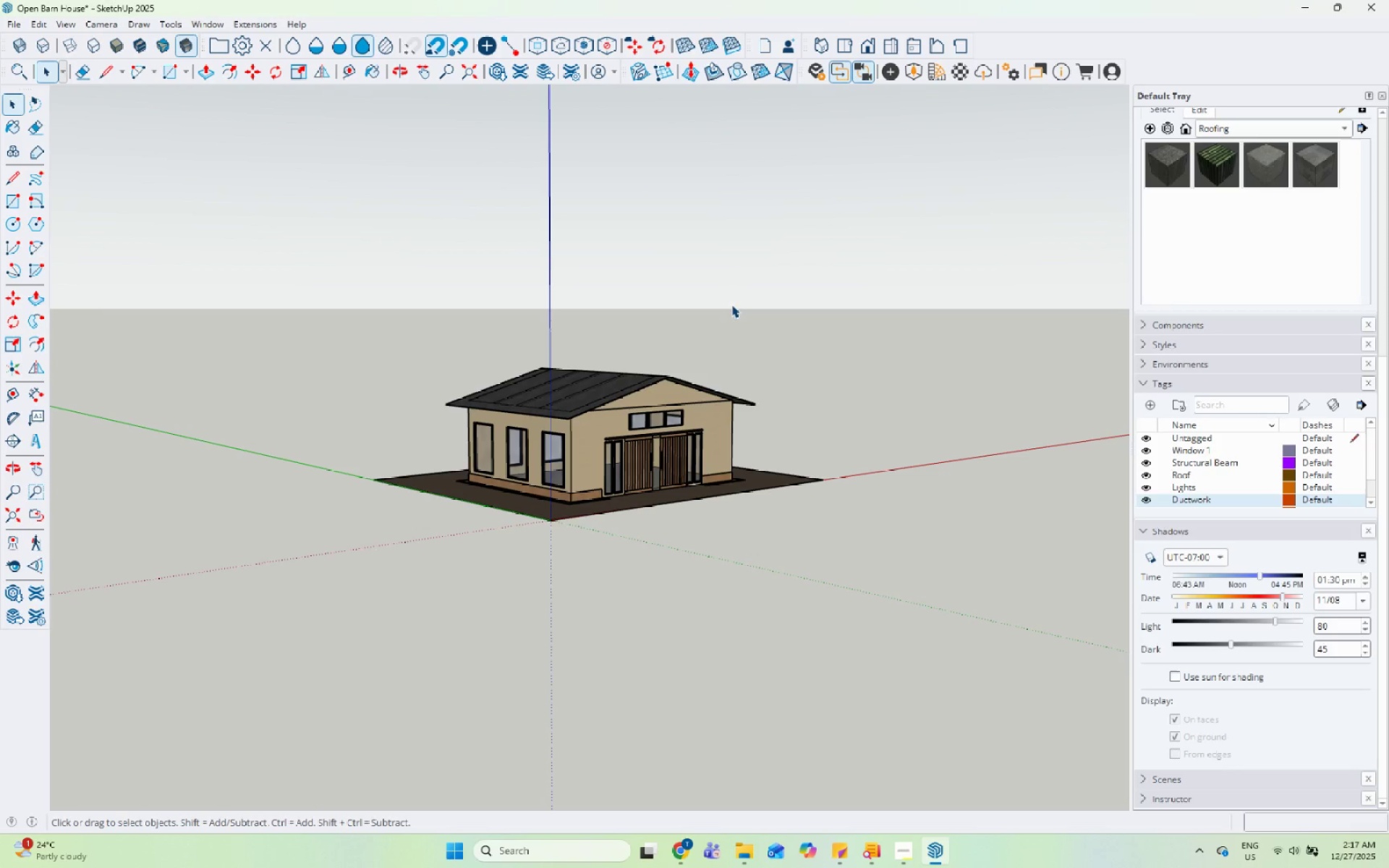 
scroll: coordinate [757, 417], scroll_direction: down, amount: 3.0
 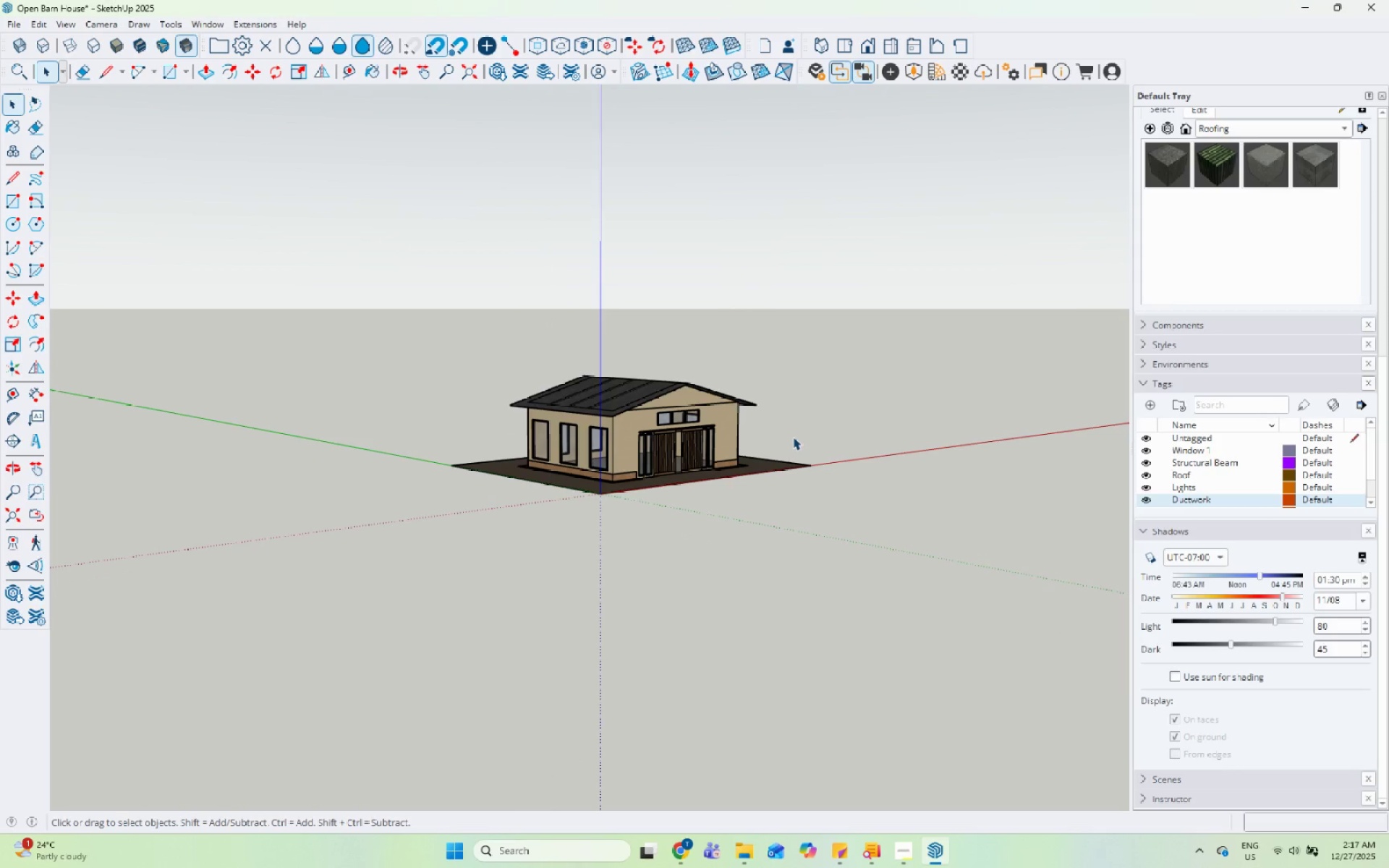 
scroll: coordinate [795, 403], scroll_direction: up, amount: 10.0
 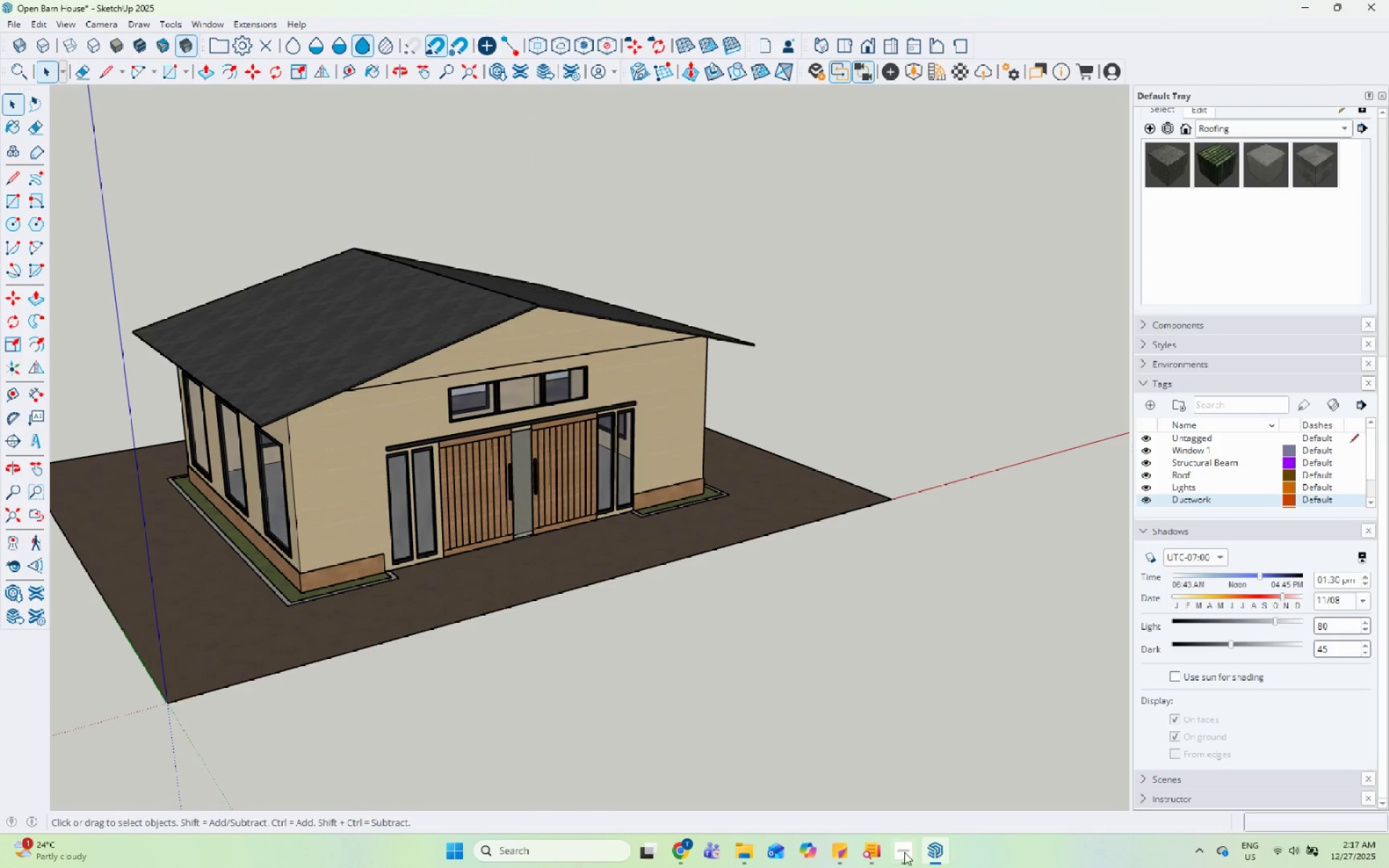 
left_click([899, 852])
 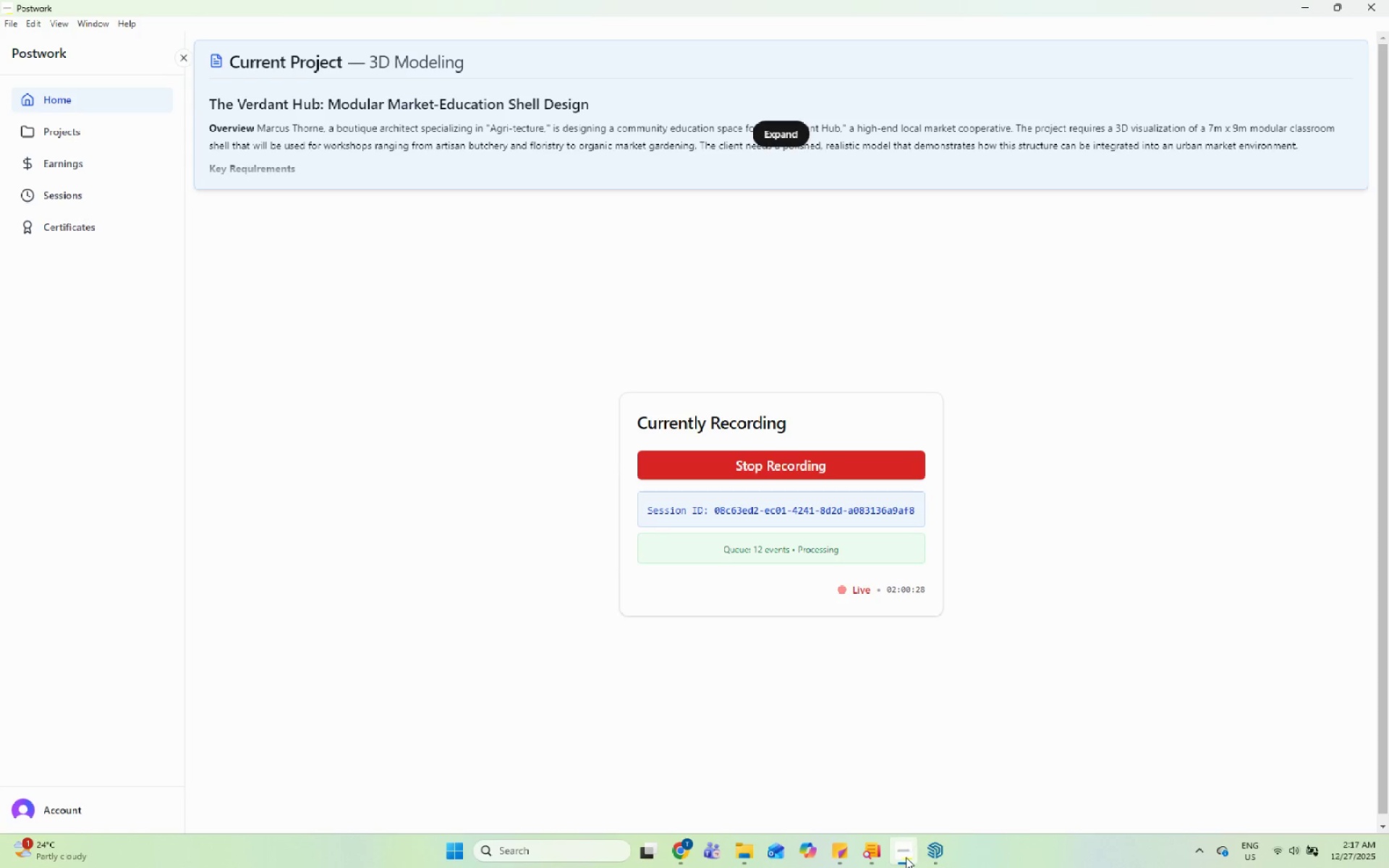 
double_click([925, 856])
 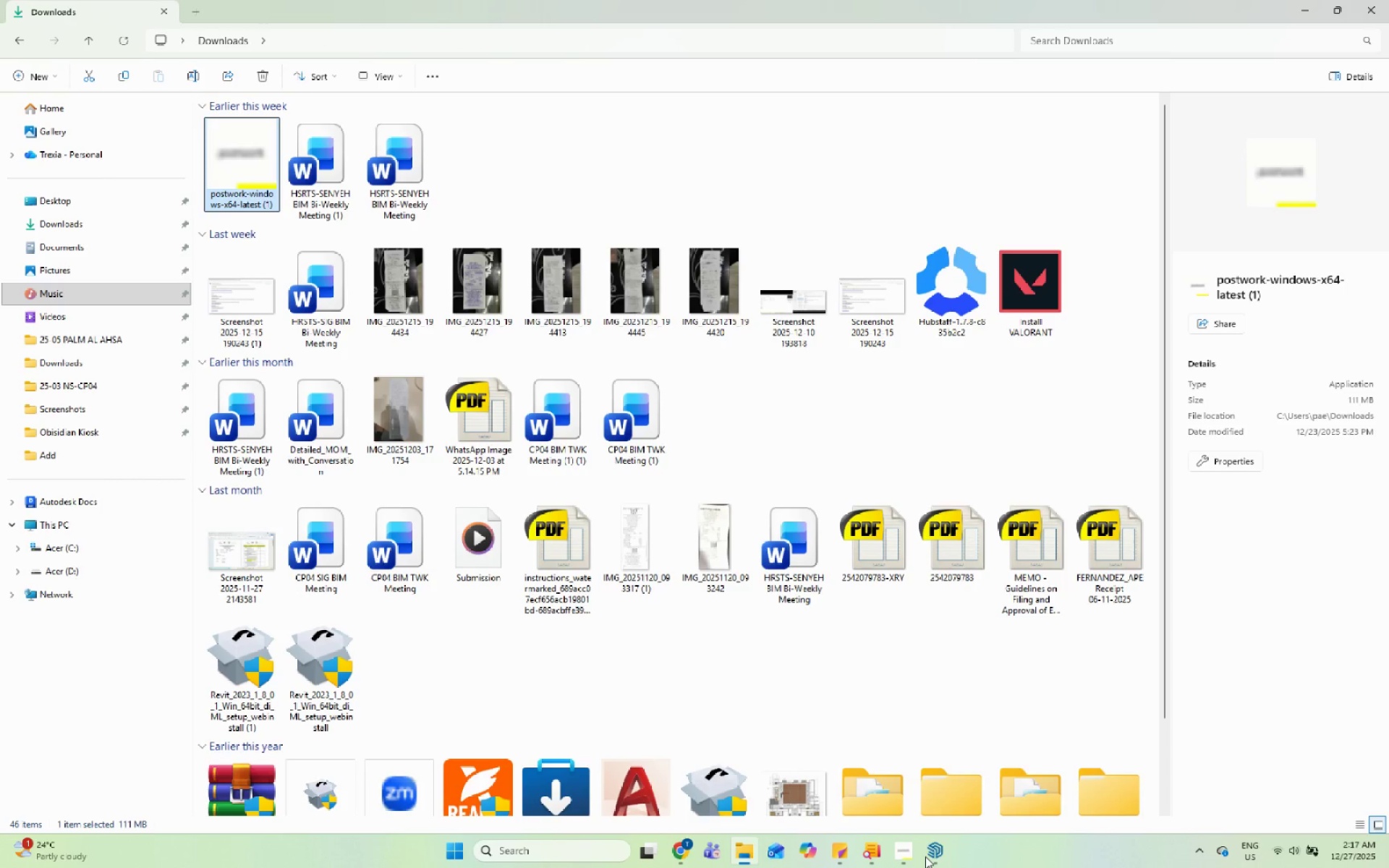 
left_click([925, 856])
 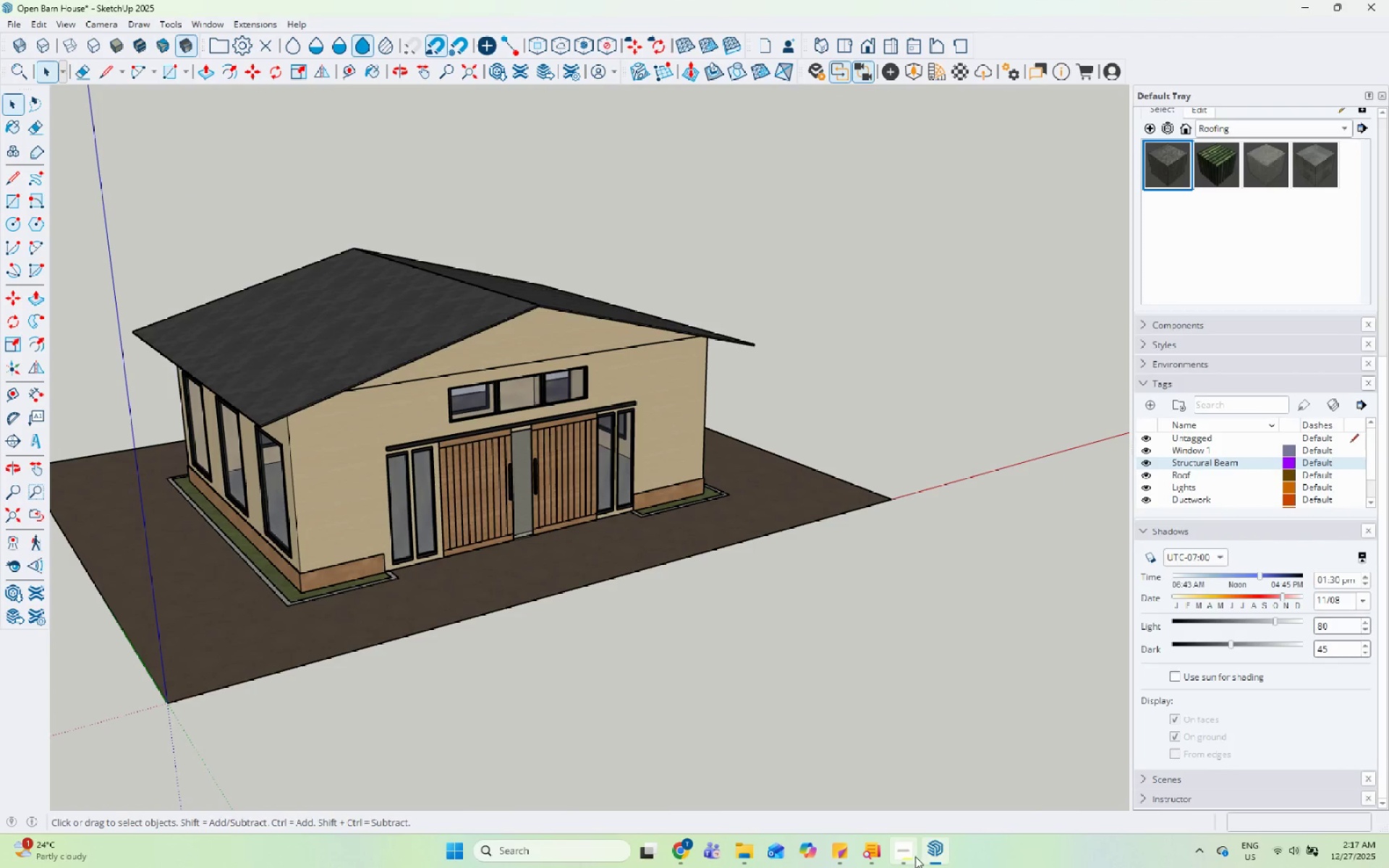 
left_click([912, 853])